 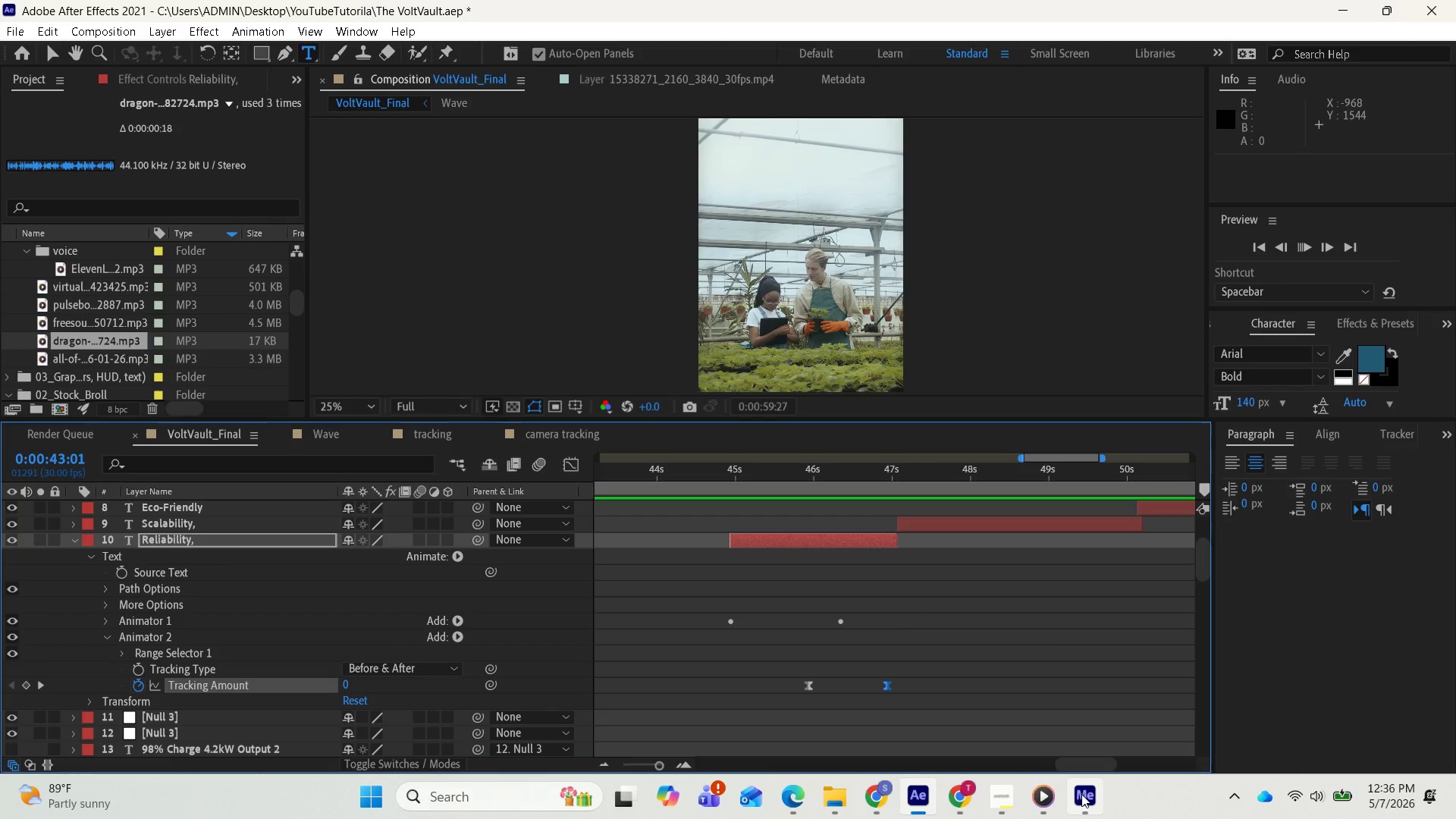 
left_click([891, 639])
 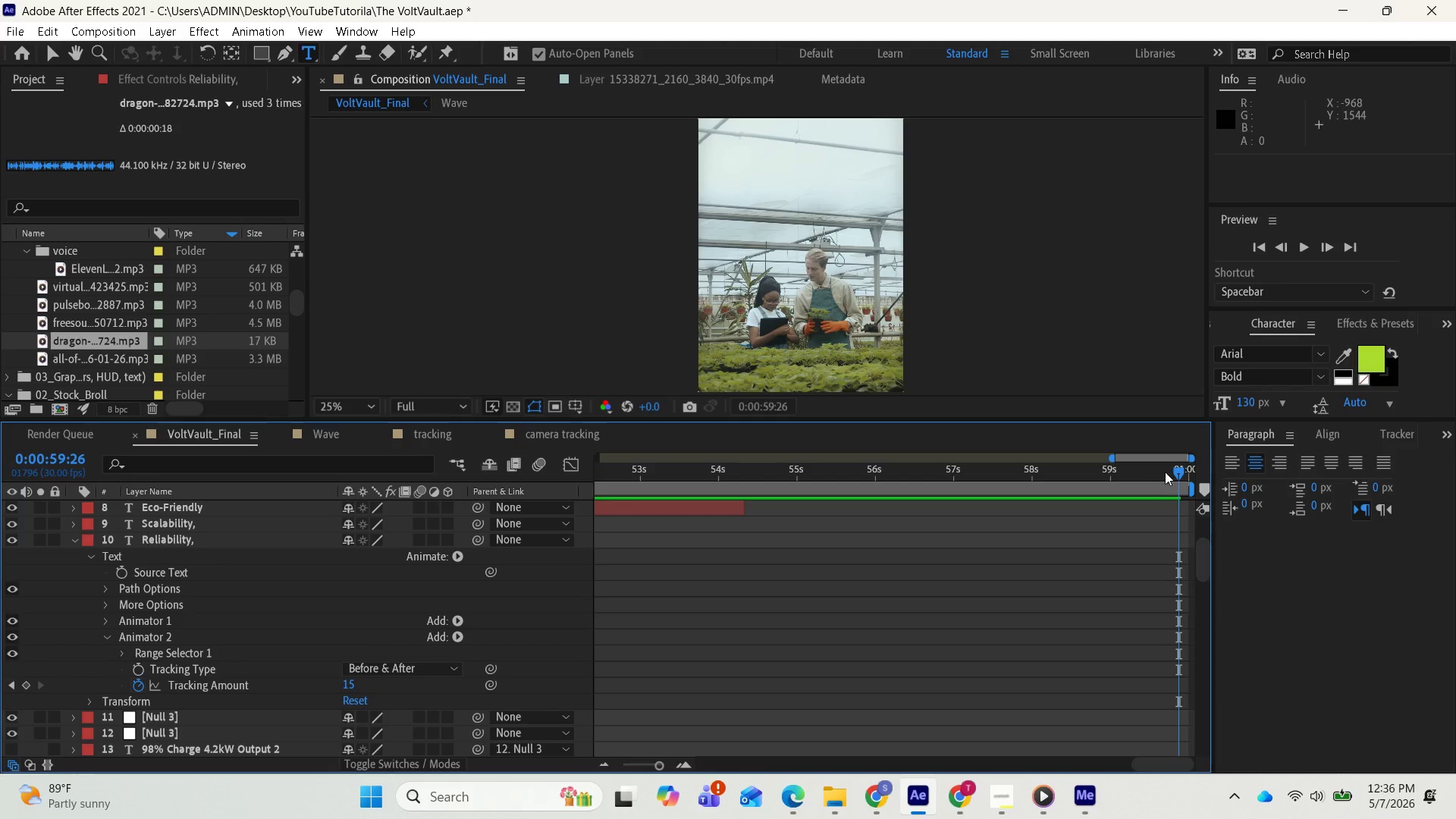 
left_click_drag(start_coordinate=[1170, 472], to_coordinate=[423, 444])
 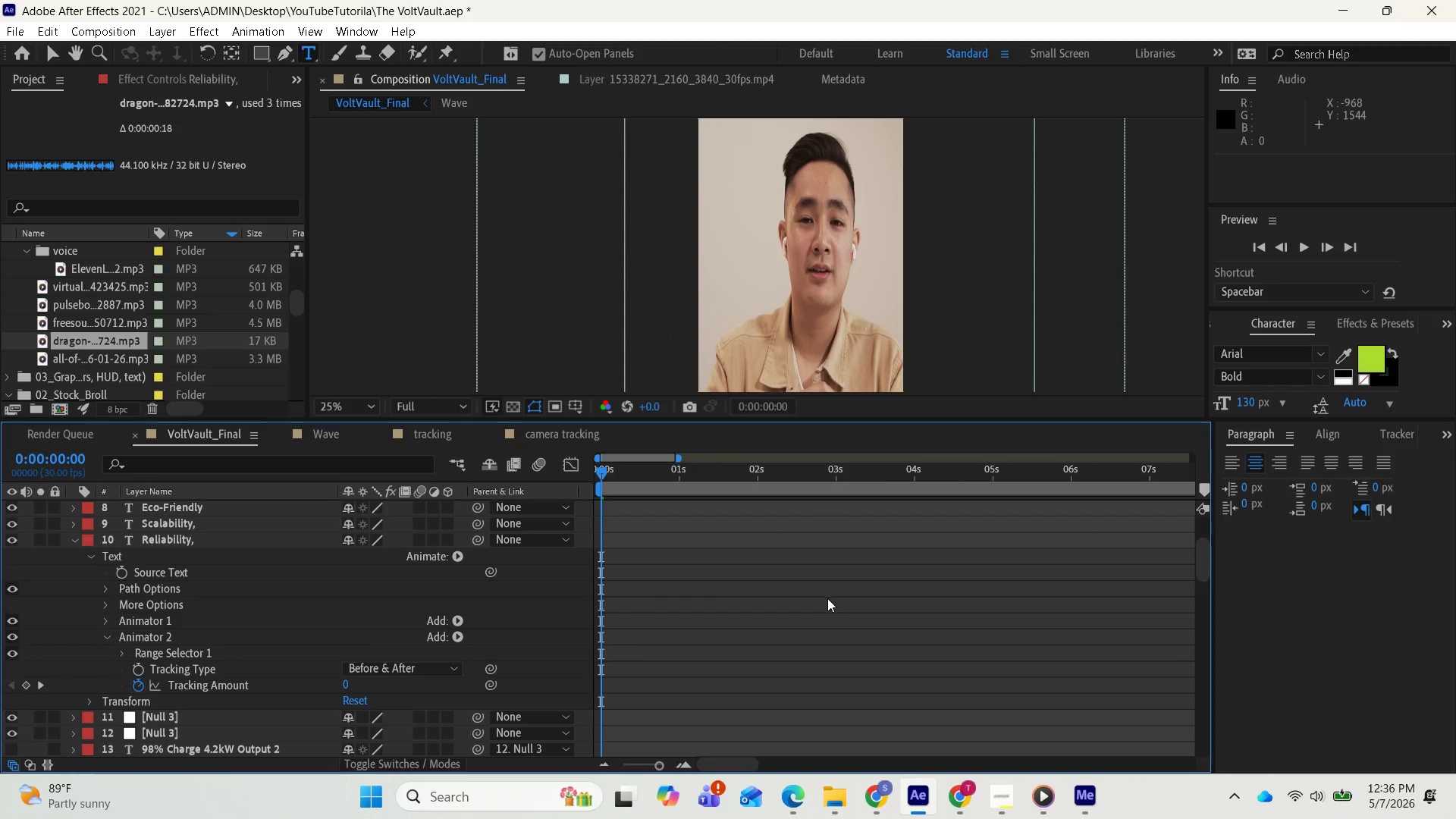 
key(Space)
 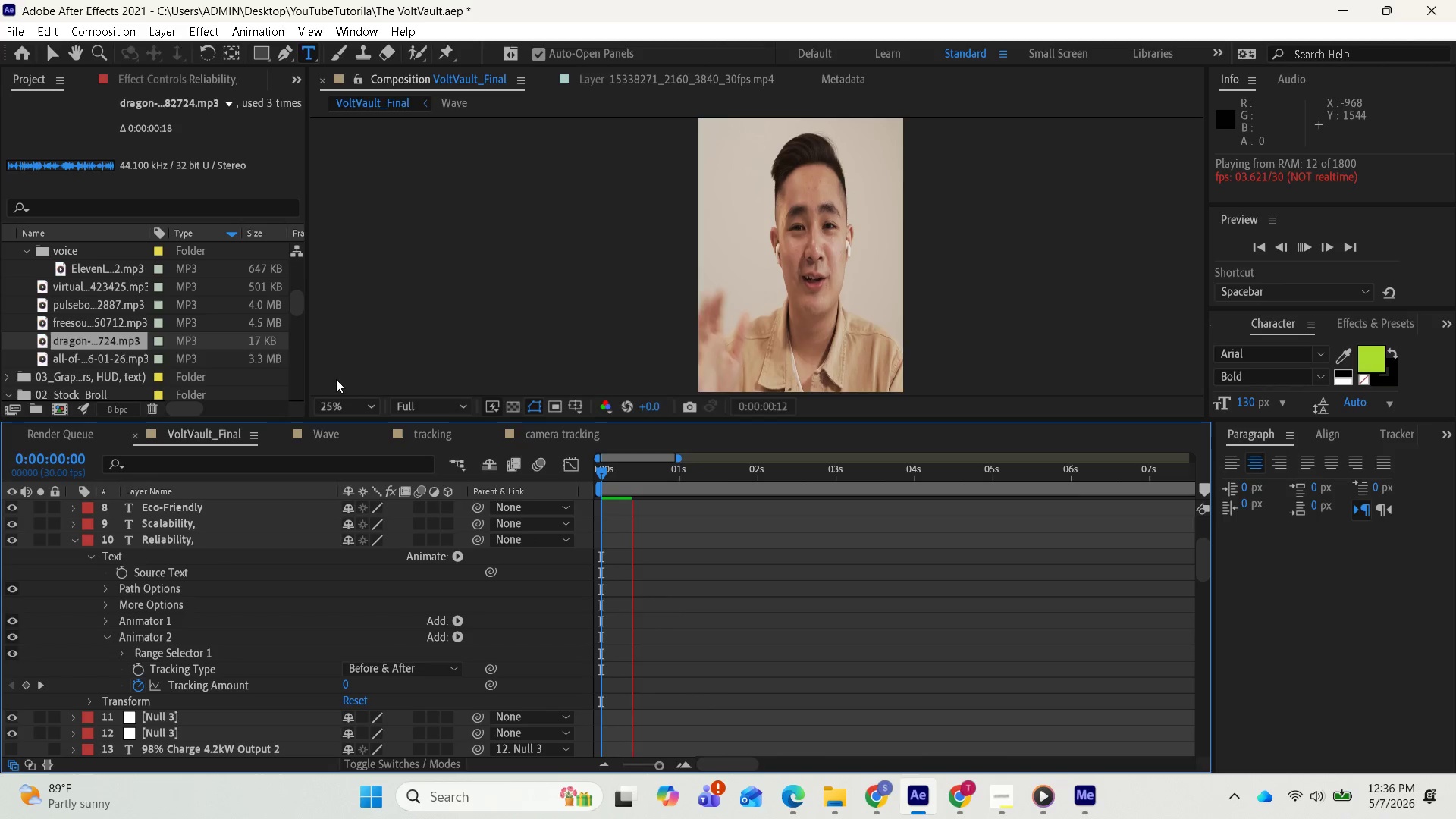 
wait(10.17)
 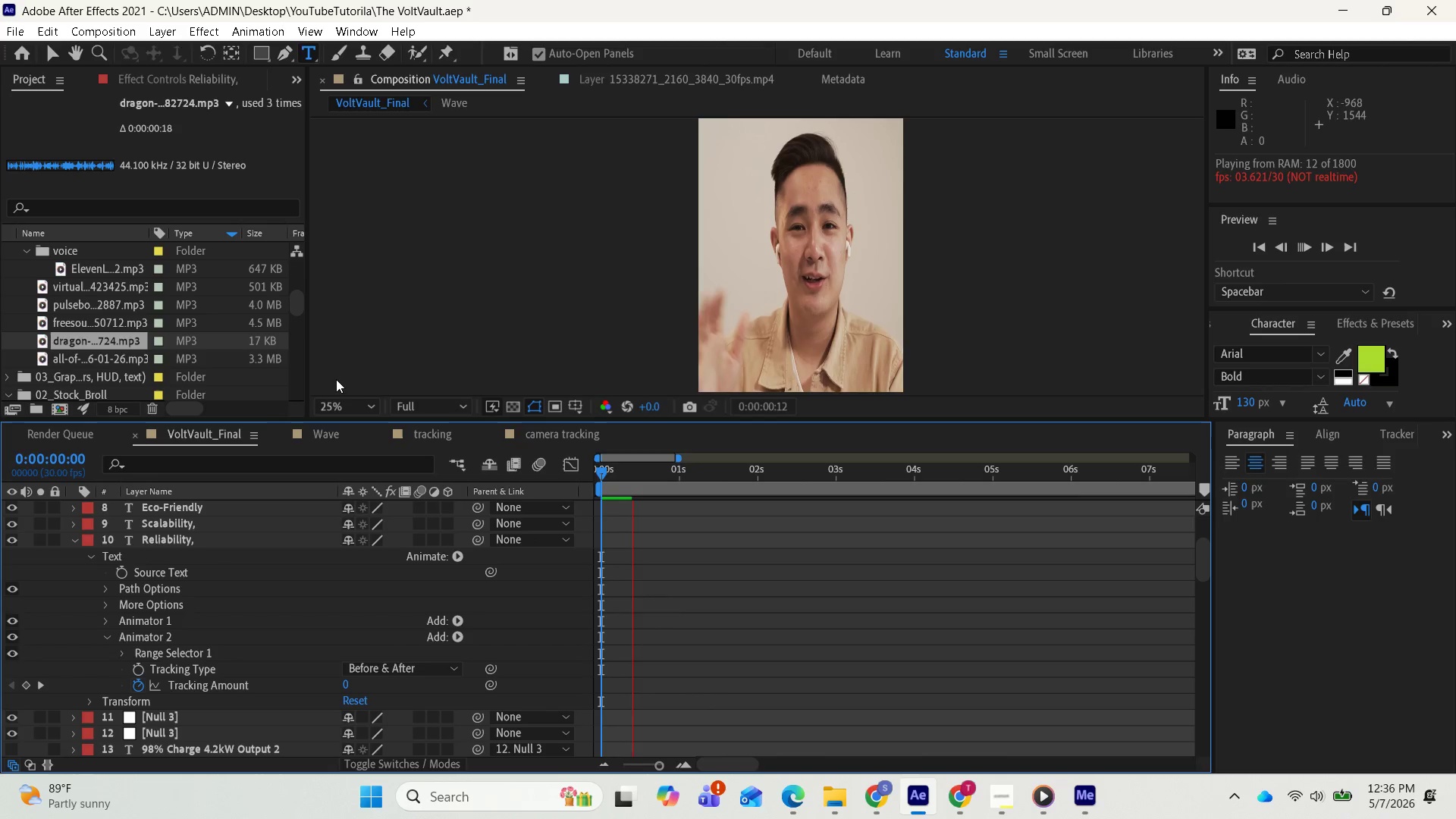 
key(Space)
 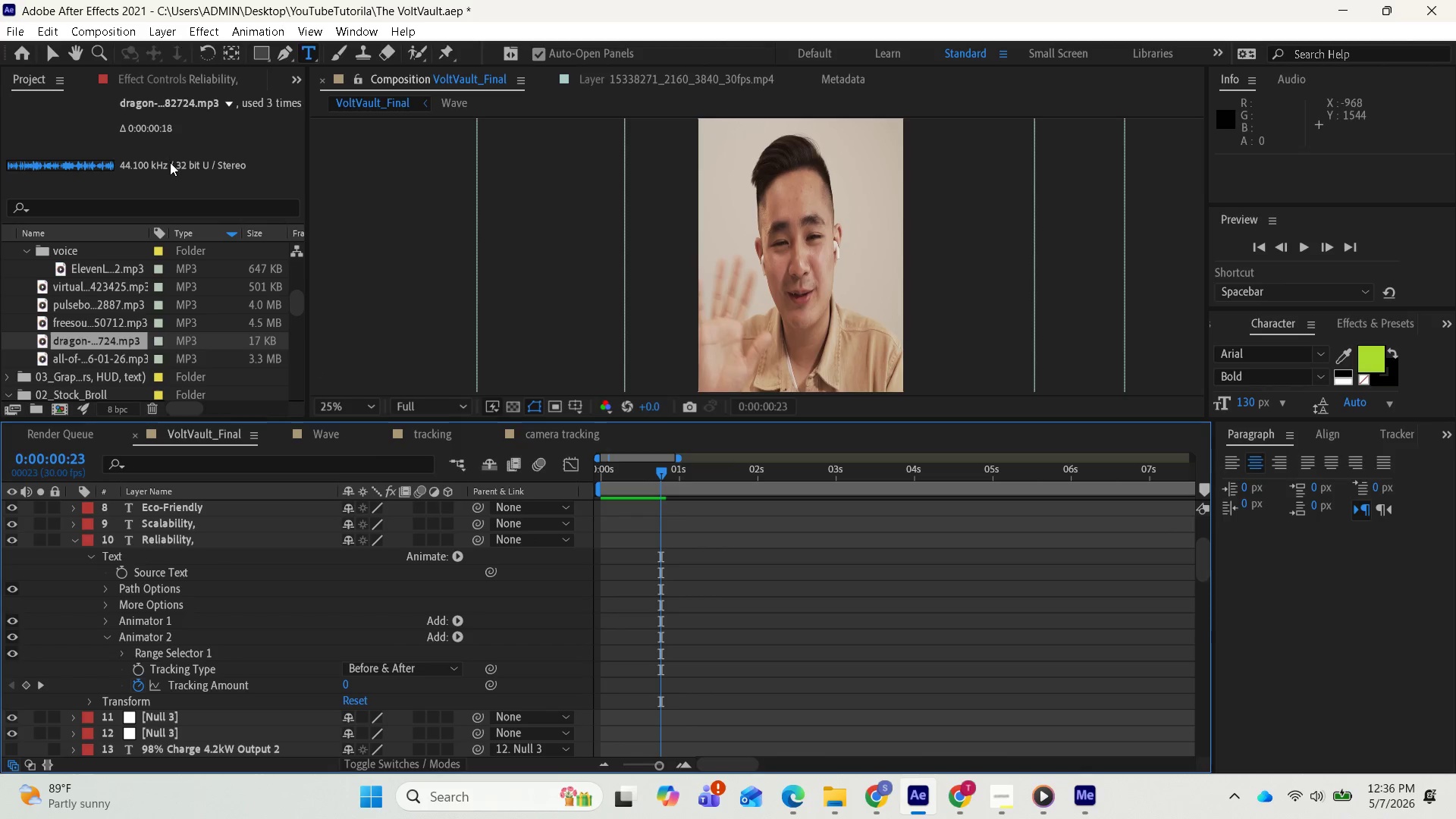 
scroll: coordinate [892, 627], scroll_direction: up, amount: 8.0
 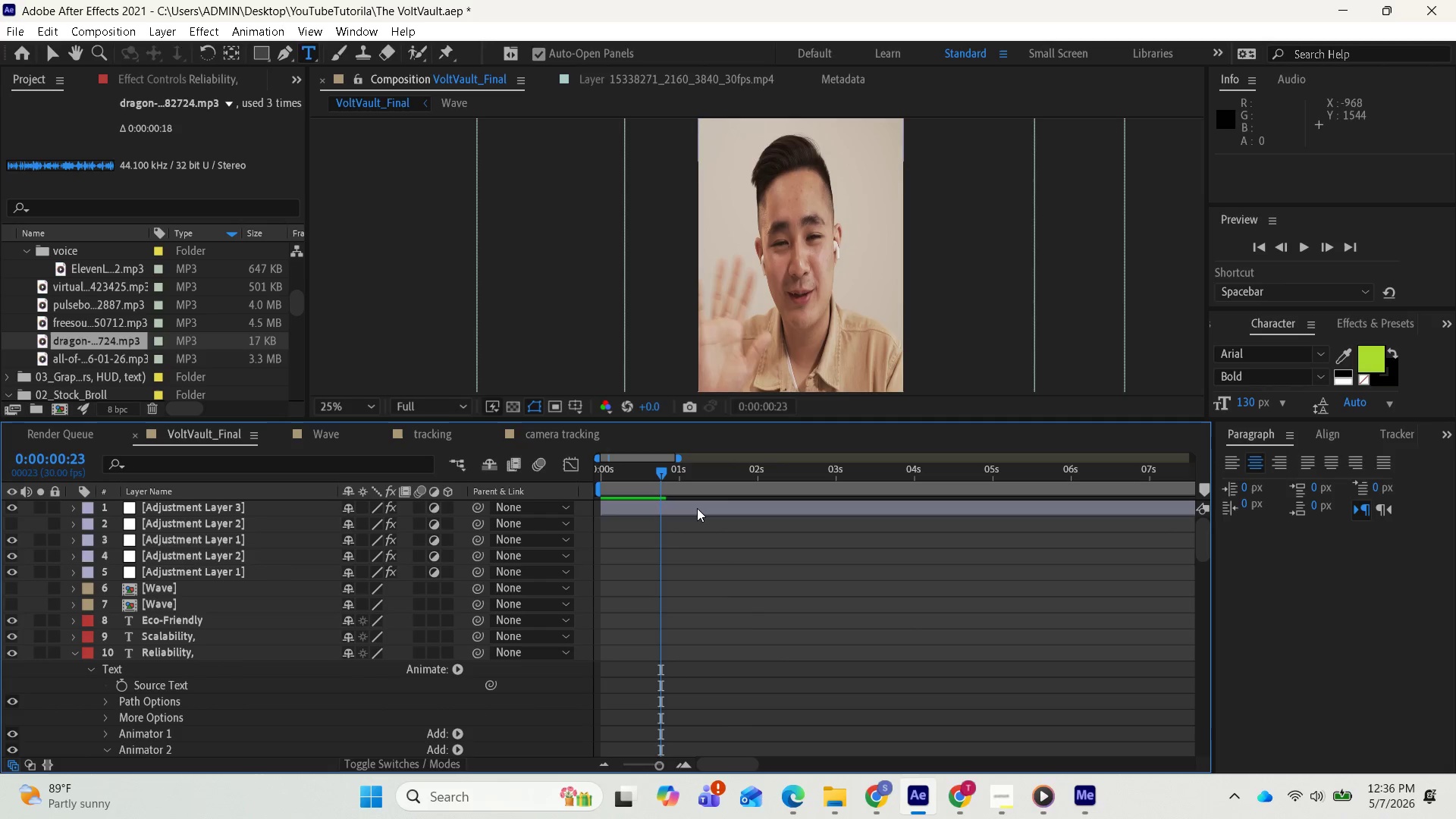 
left_click([697, 508])
 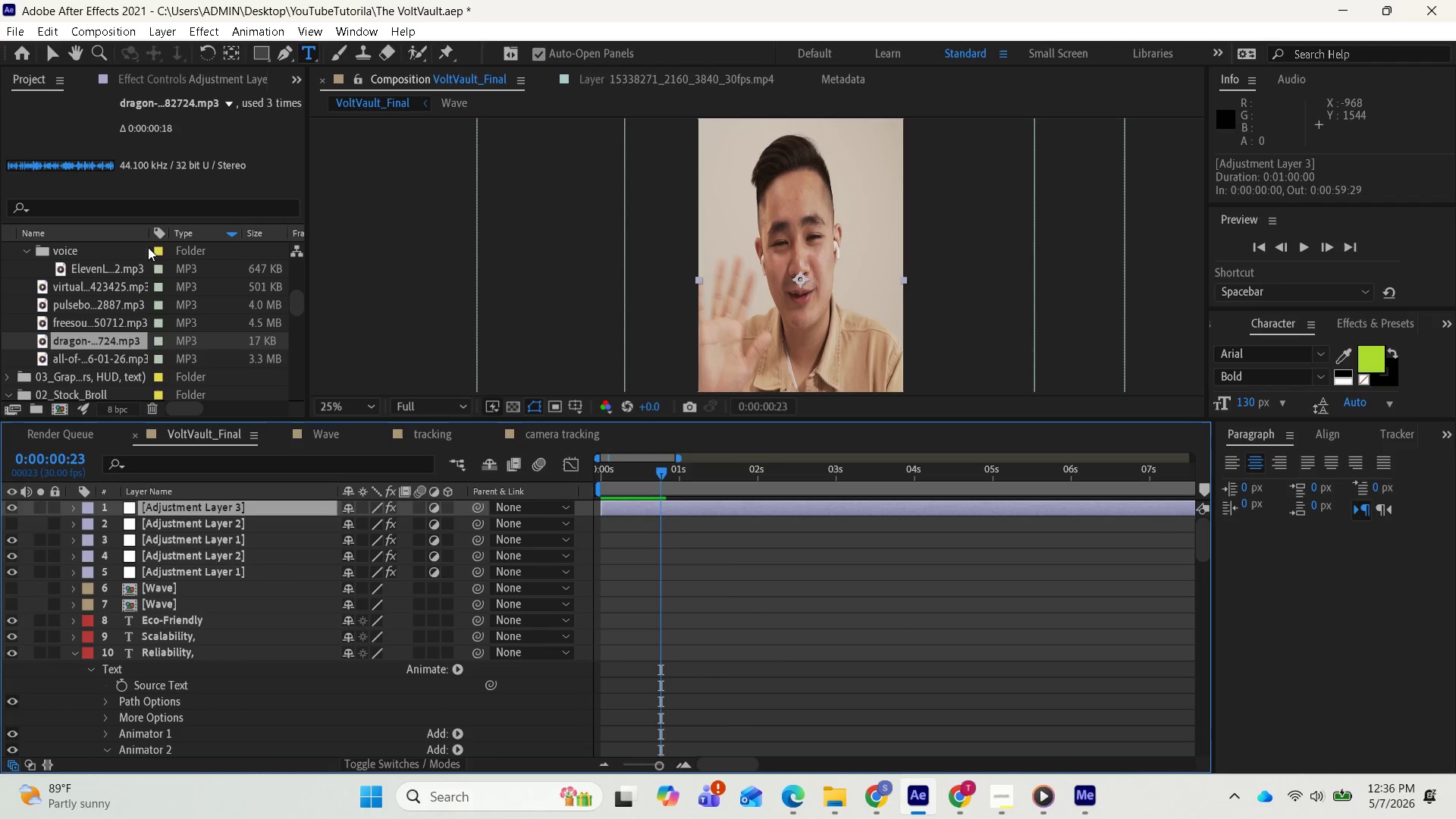 
left_click([158, 74])
 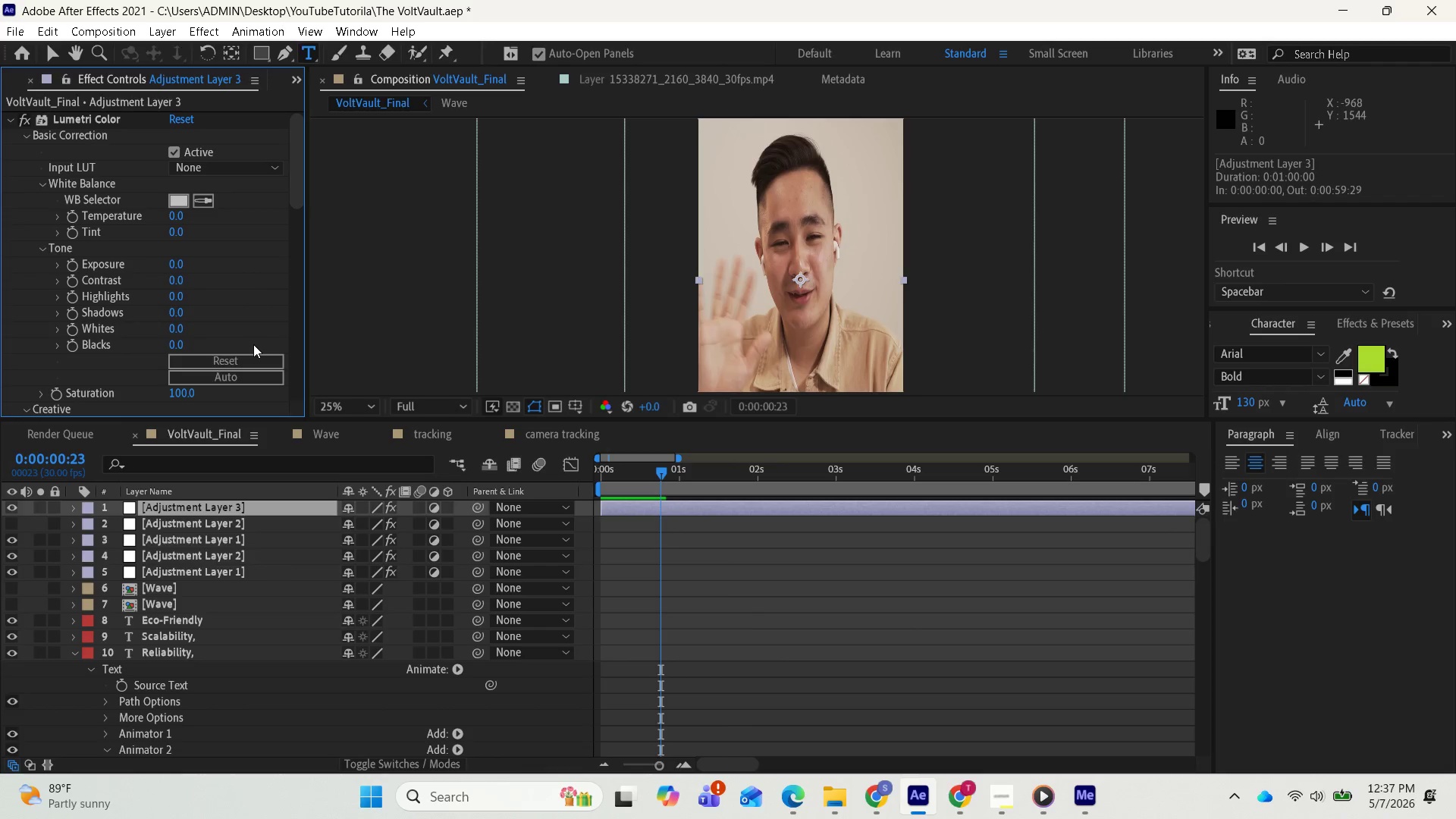 
scroll: coordinate [271, 301], scroll_direction: up, amount: 5.0
 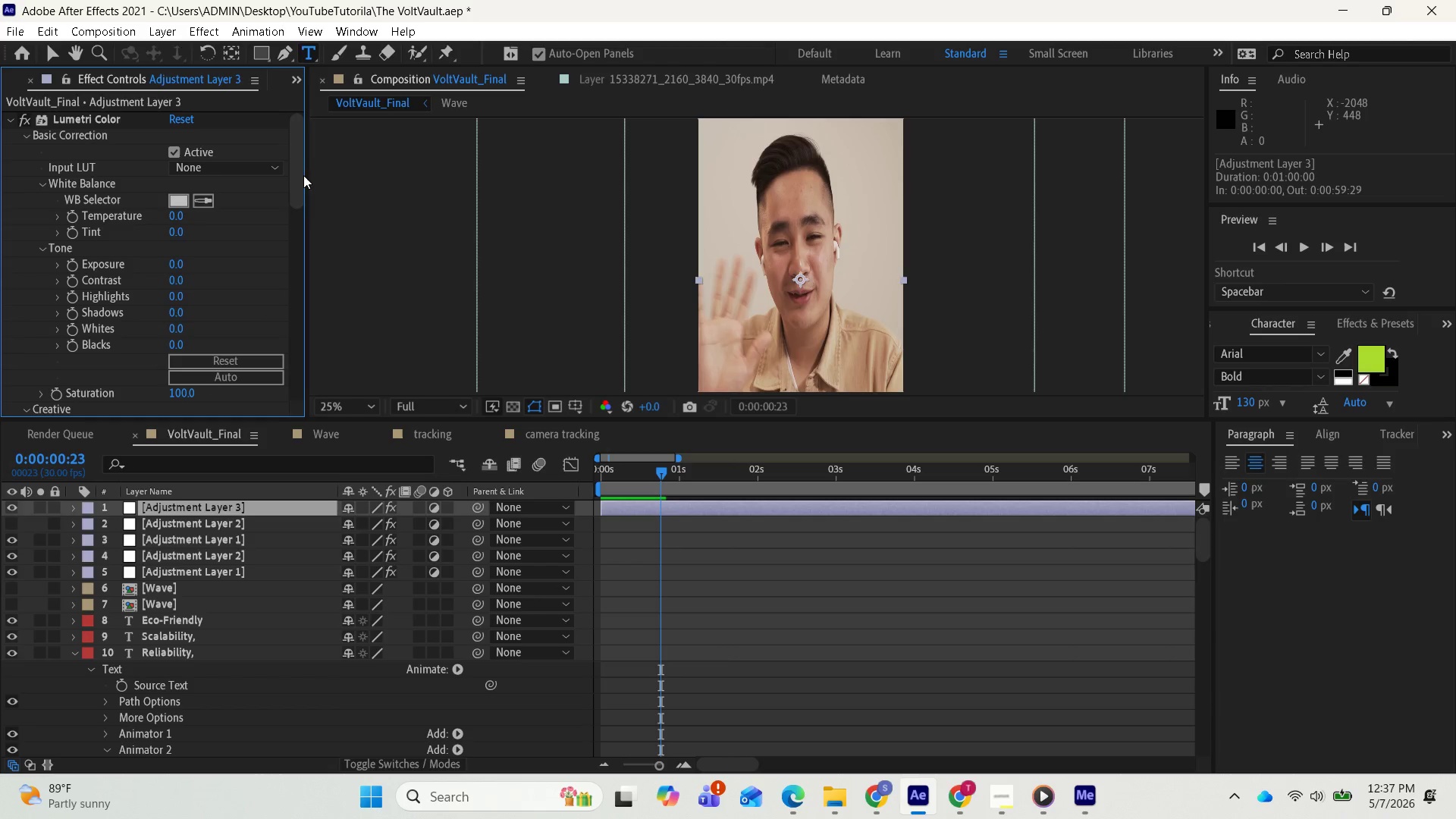 
left_click_drag(start_coordinate=[300, 175], to_coordinate=[290, 228])
 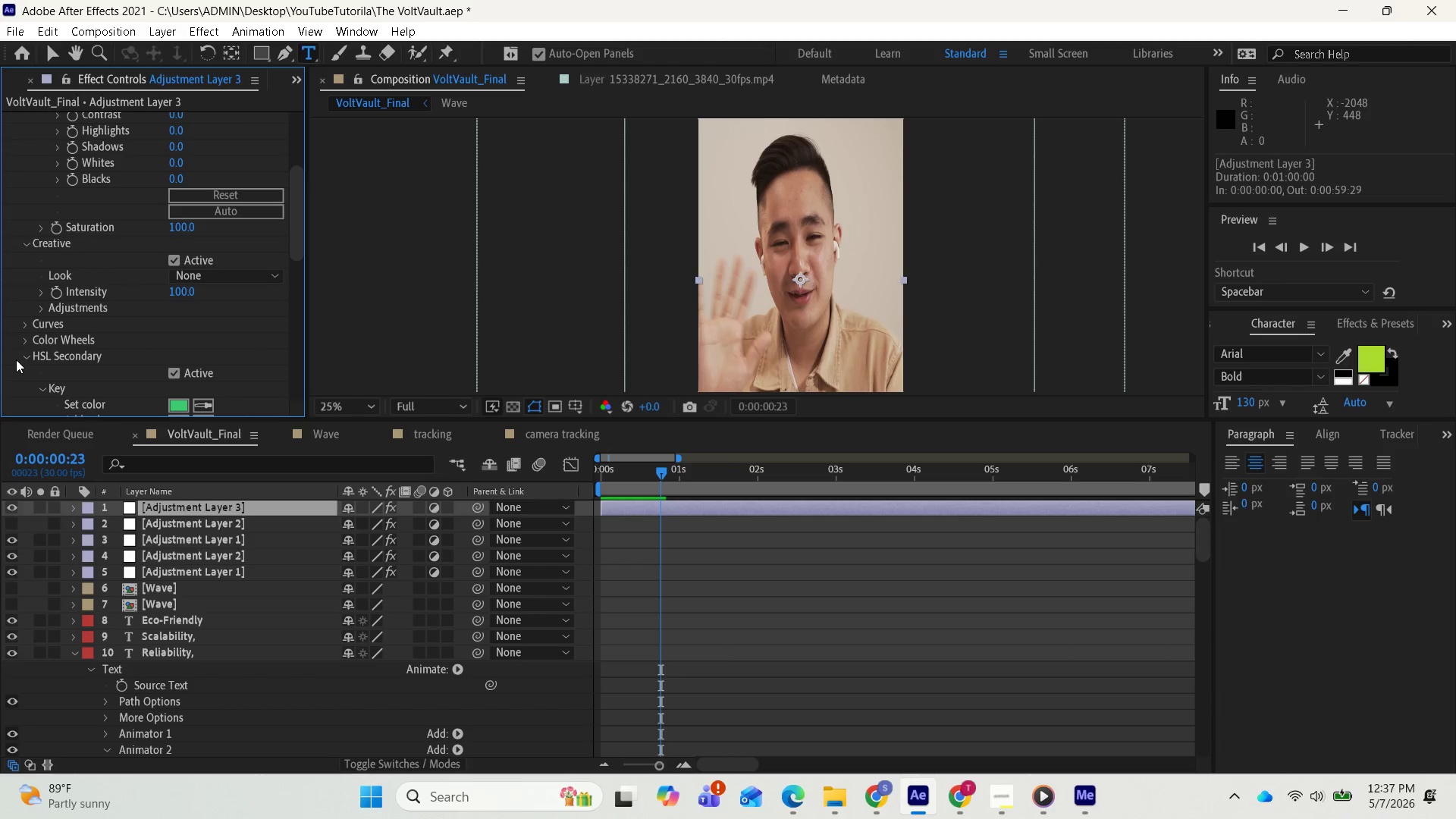 
left_click([23, 359])
 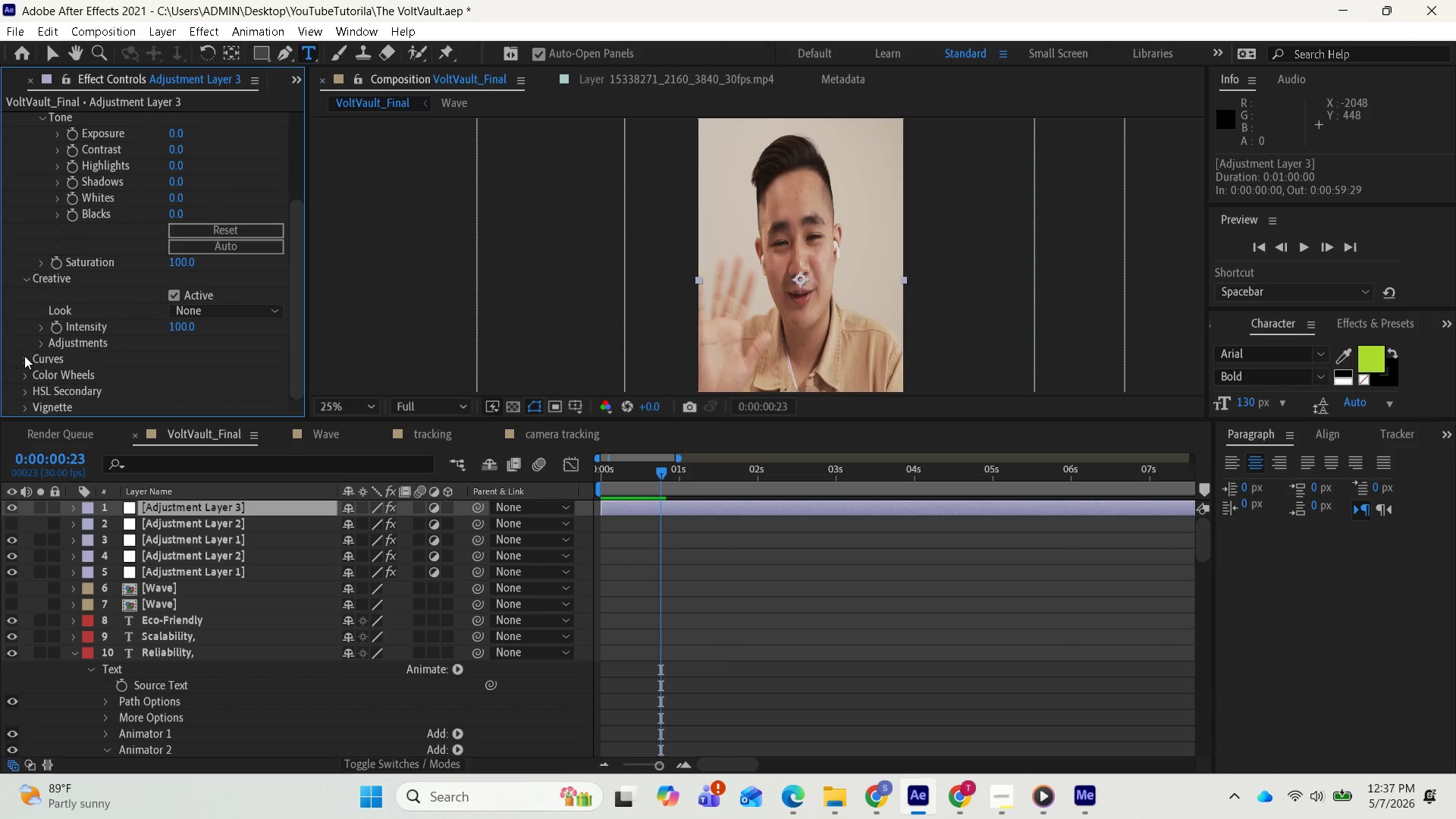 
left_click([24, 356])
 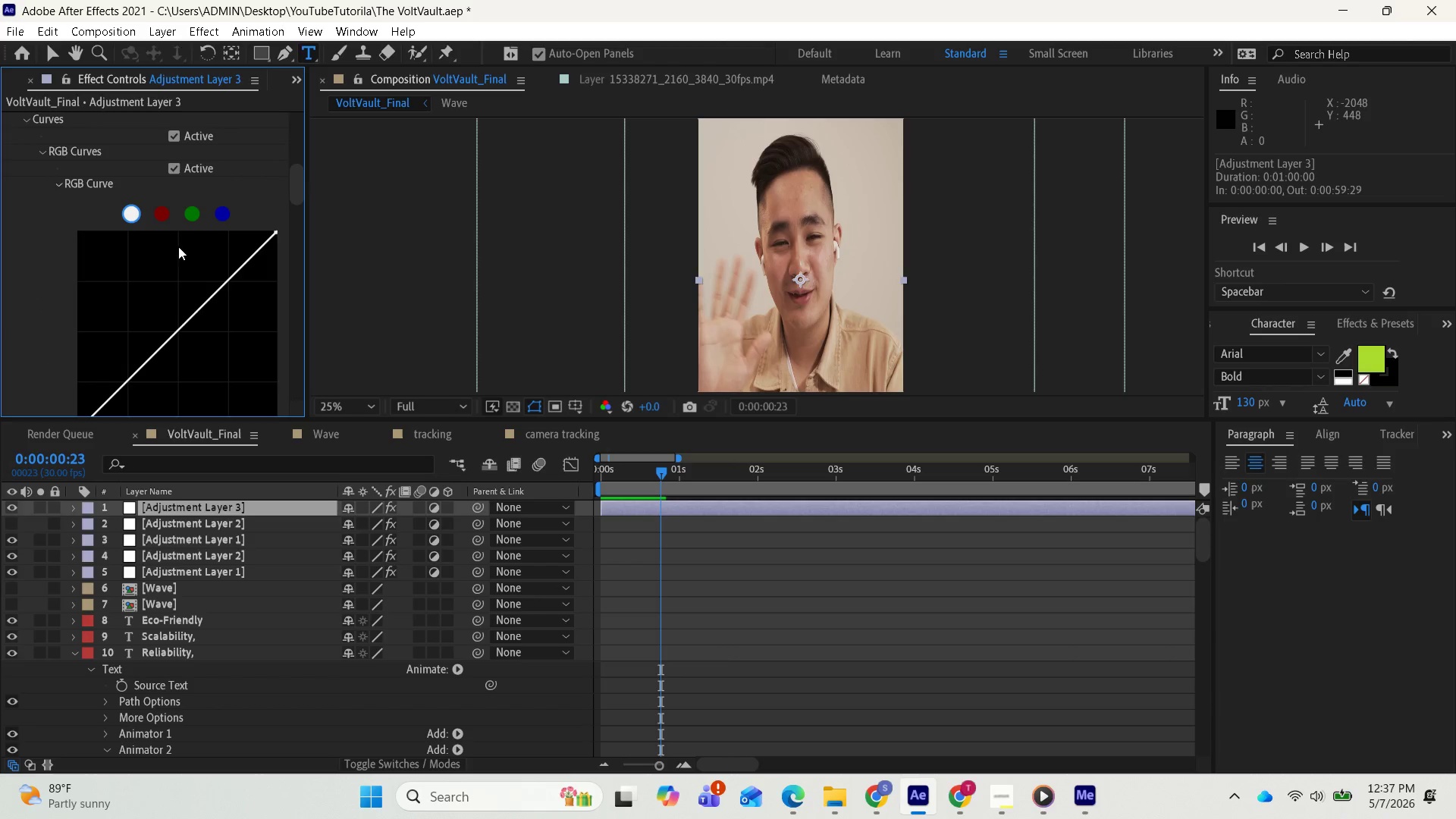 
left_click([185, 215])
 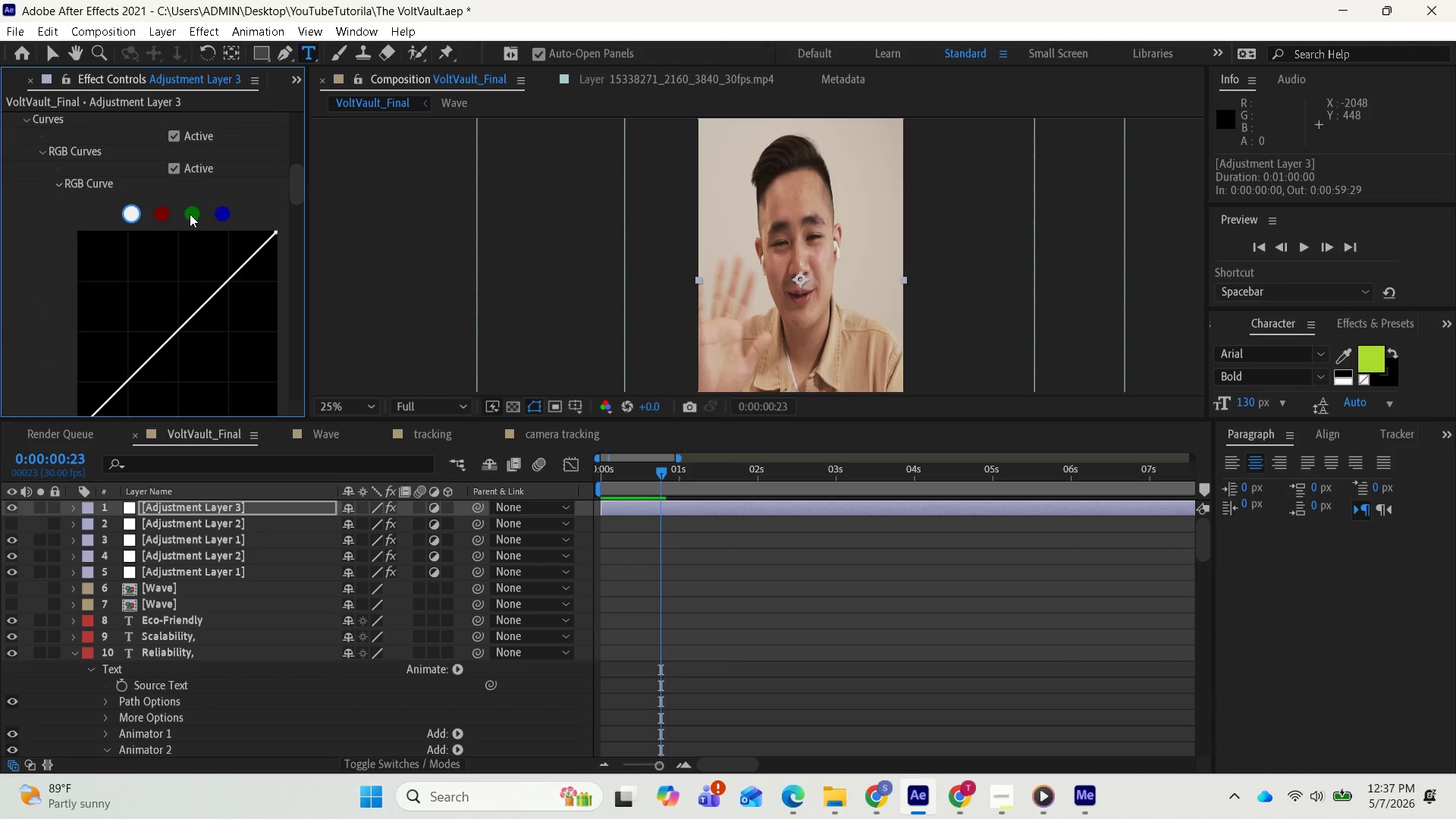 
left_click([190, 214])
 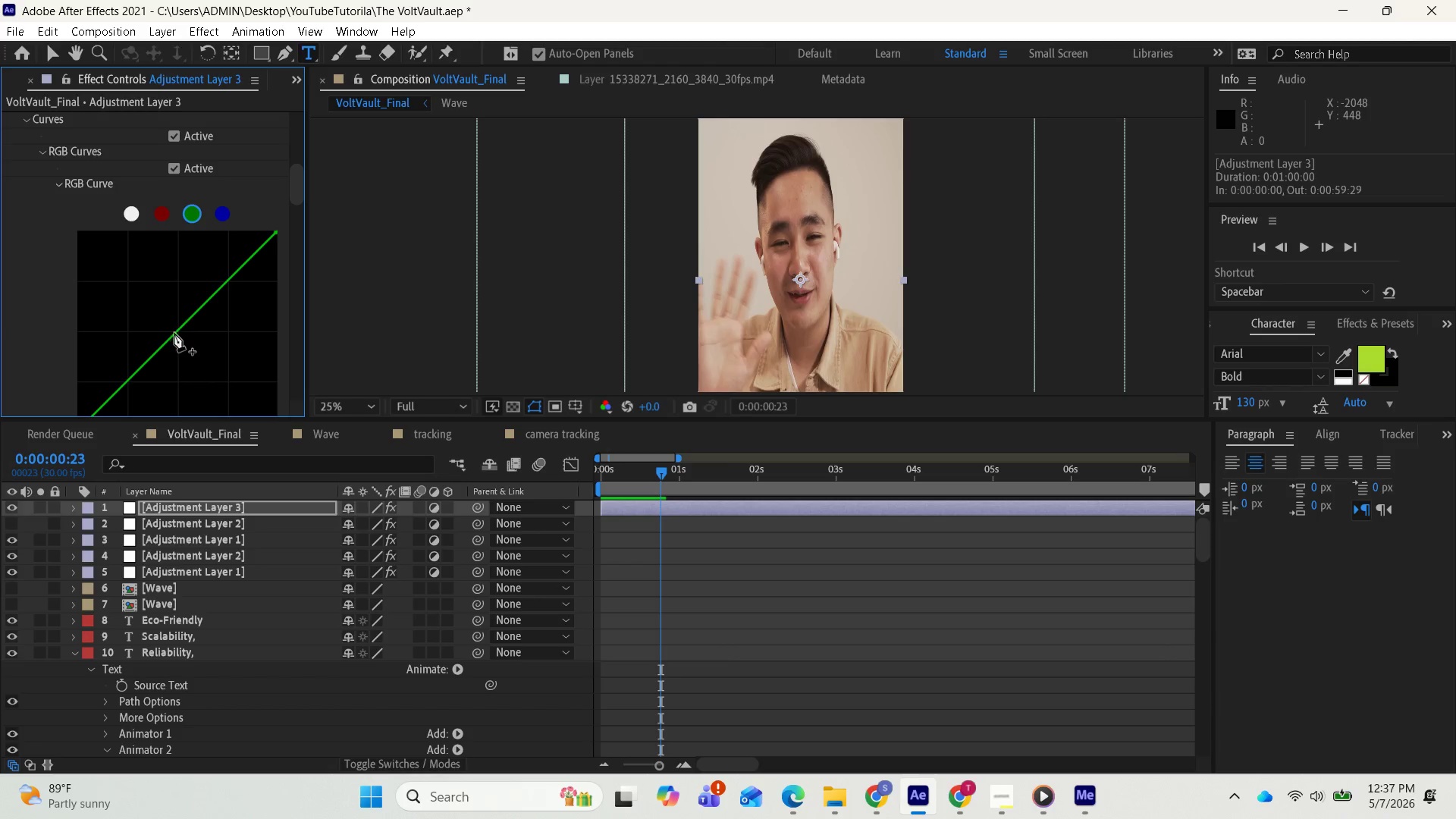 
scroll: coordinate [157, 349], scroll_direction: down, amount: 2.0
 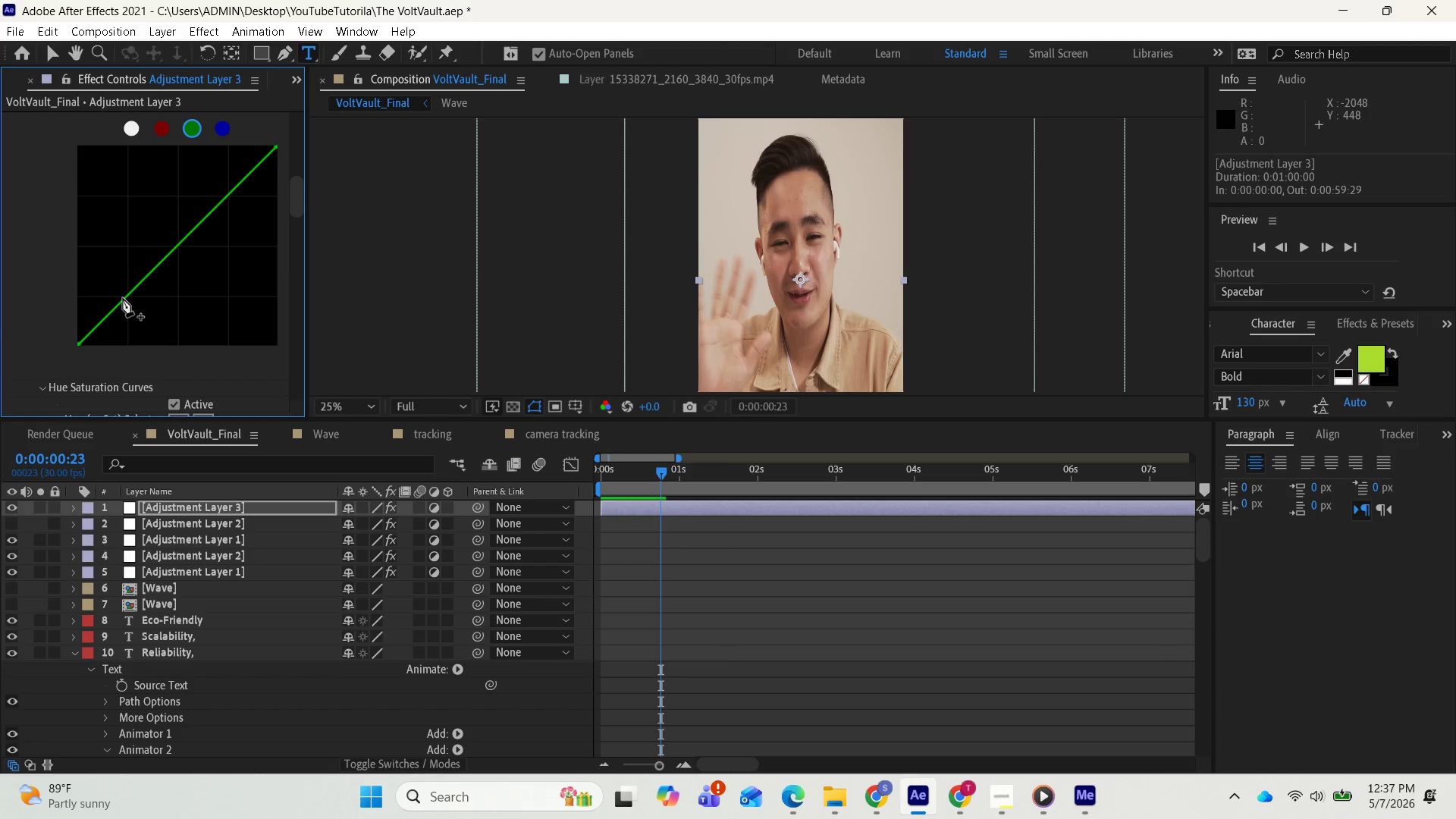 
left_click_drag(start_coordinate=[123, 297], to_coordinate=[131, 302])
 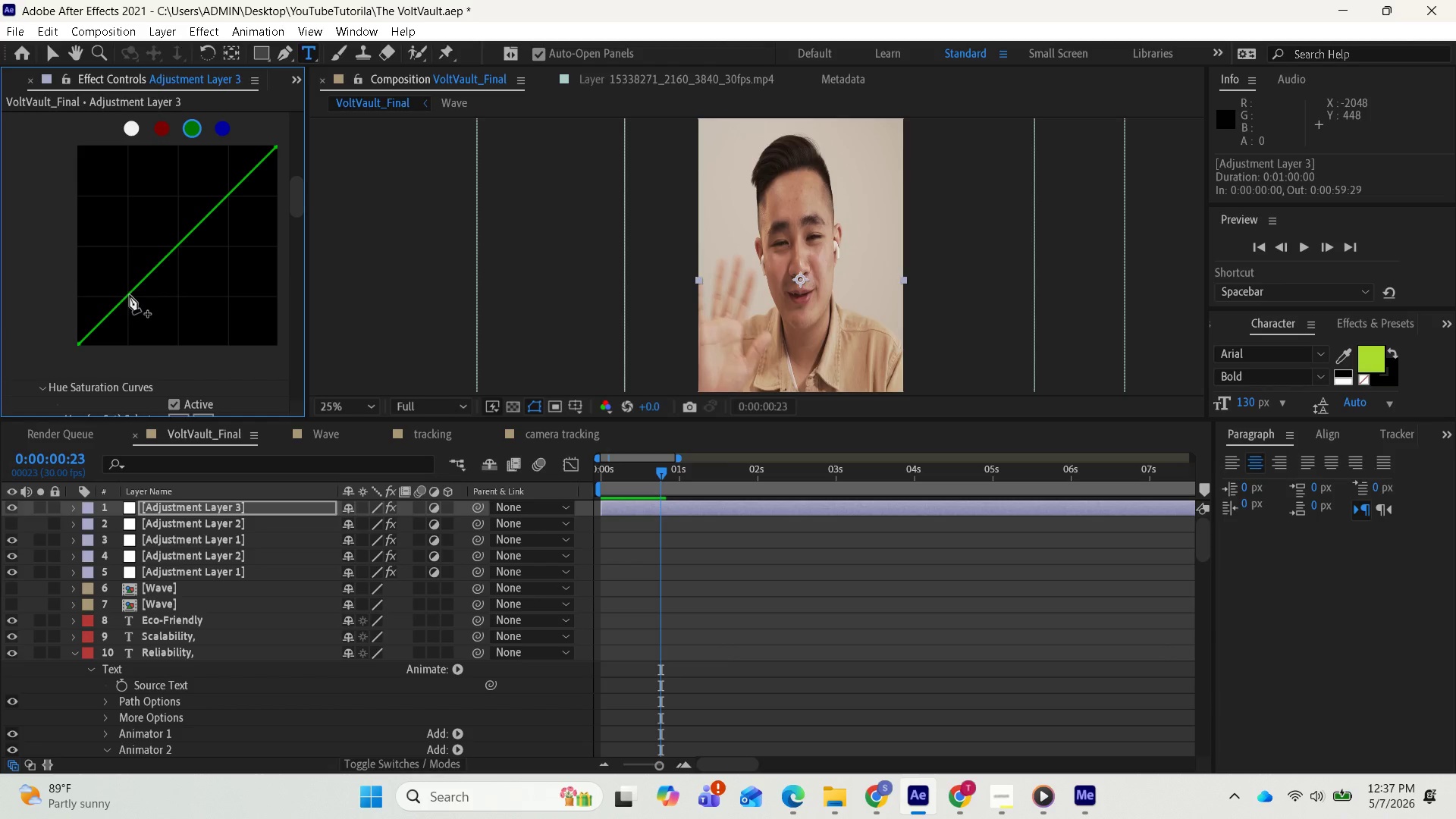 
left_click_drag(start_coordinate=[130, 294], to_coordinate=[135, 294])
 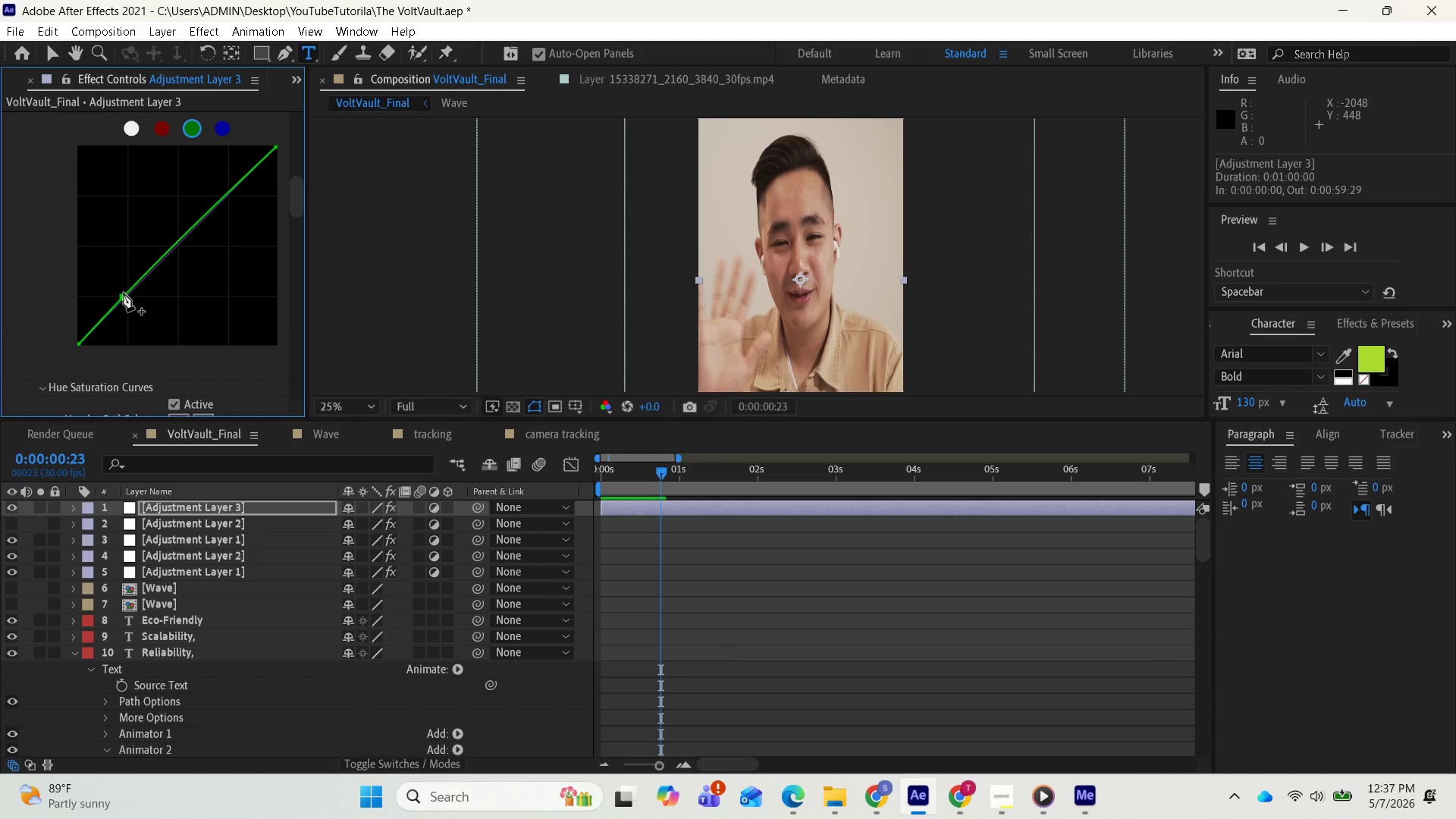 
left_click_drag(start_coordinate=[124, 293], to_coordinate=[140, 311])
 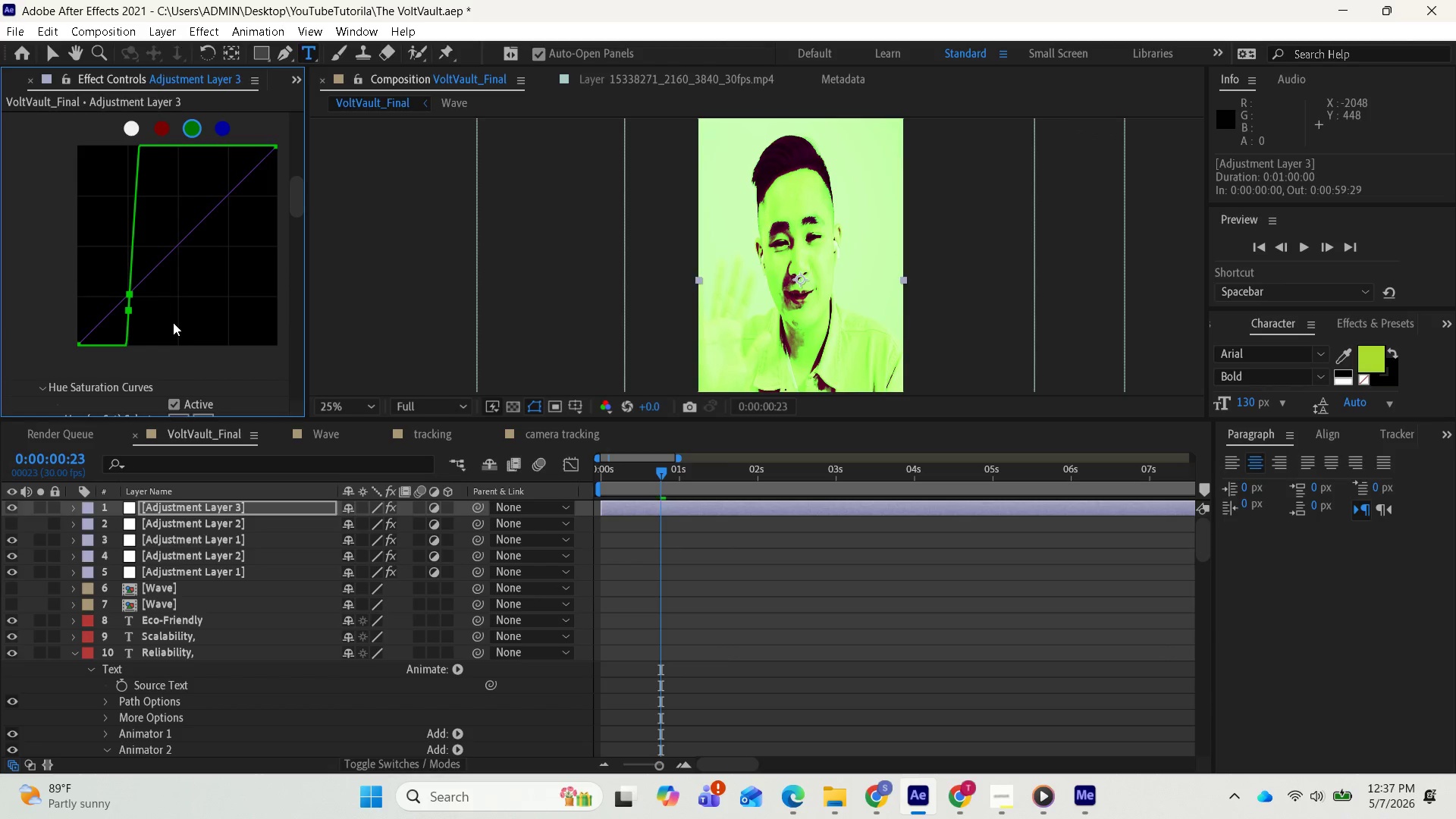 
key(Control+Z)
 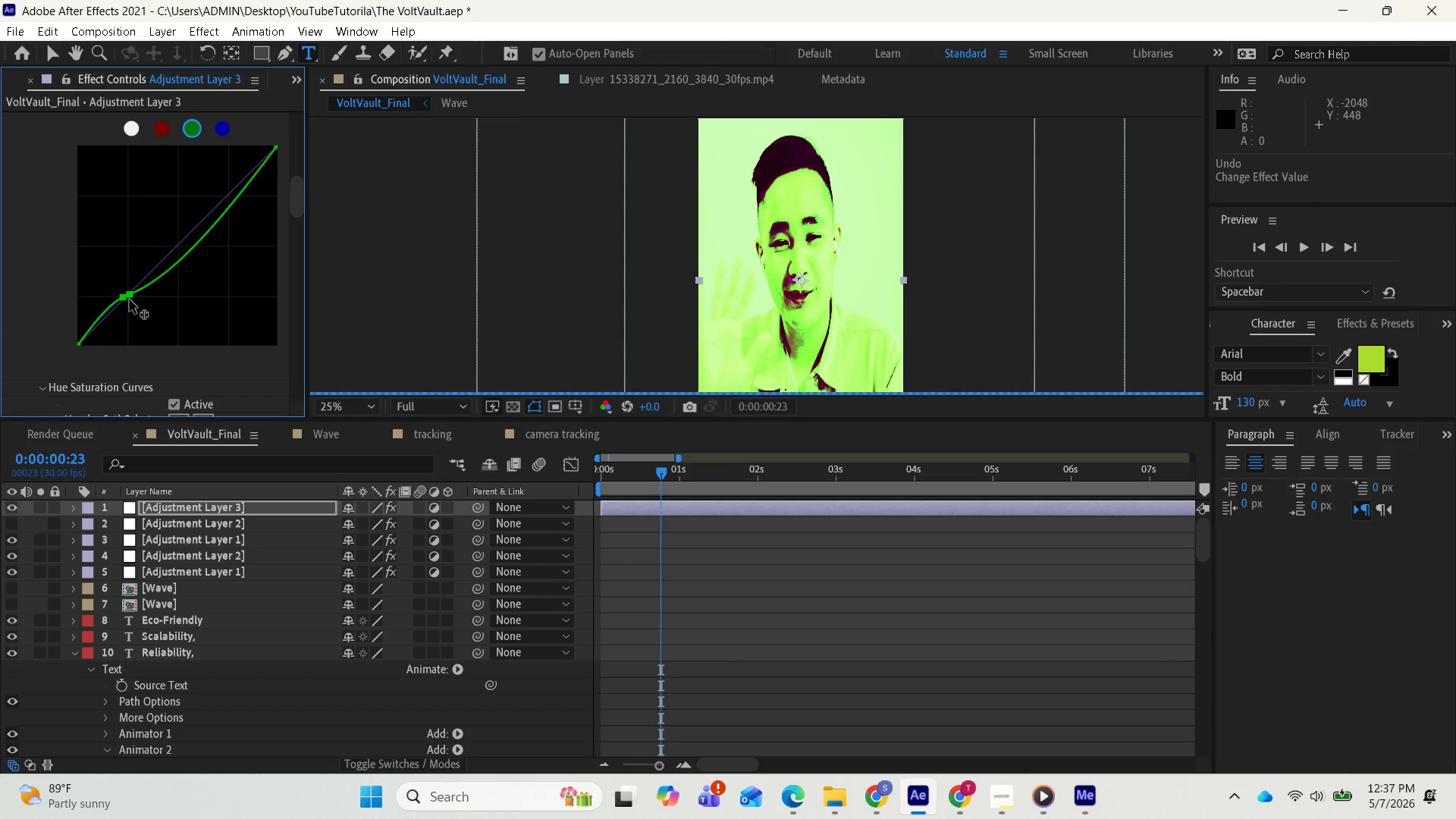 
key(Control+Z)
 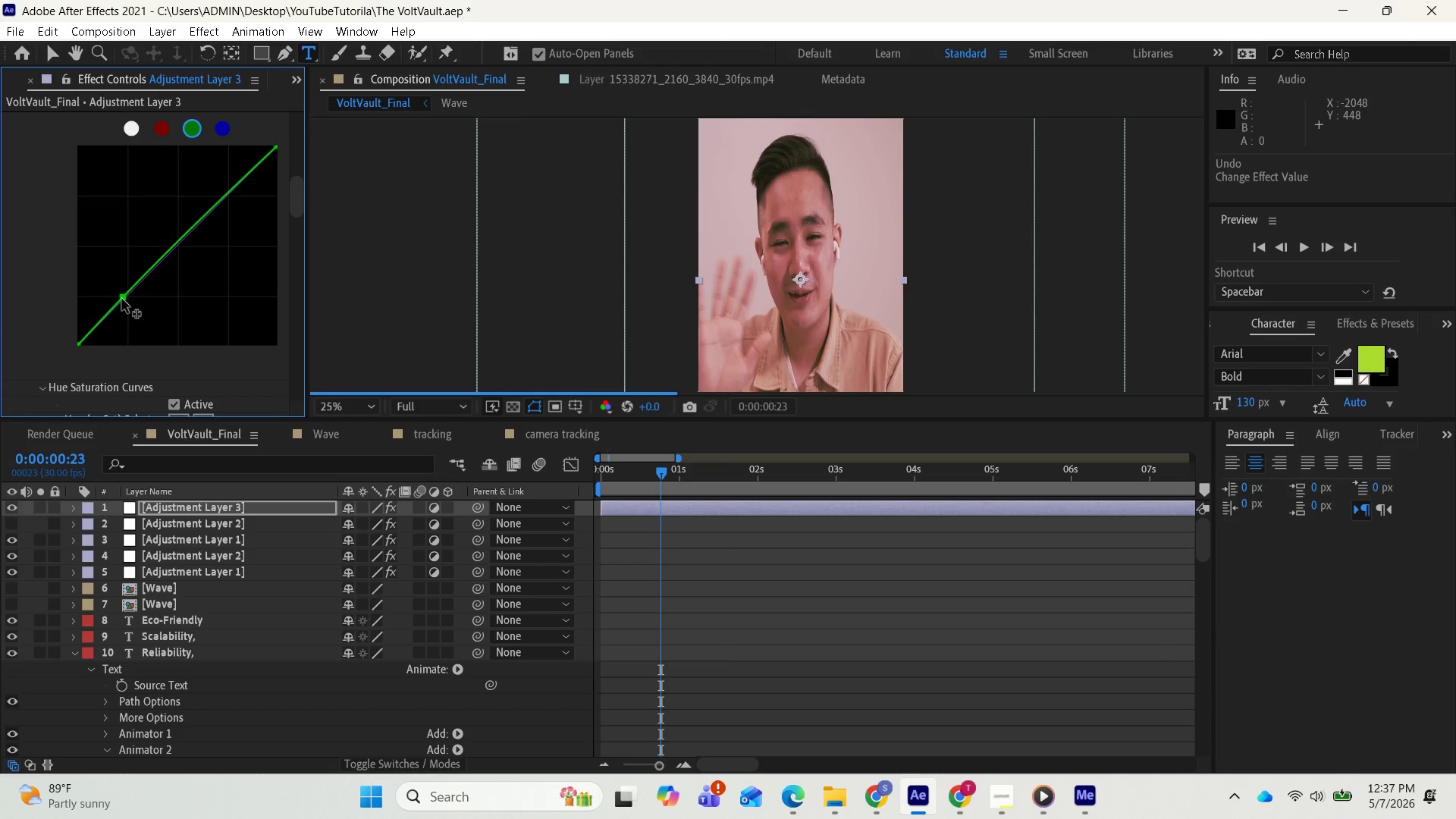 
left_click_drag(start_coordinate=[122, 299], to_coordinate=[130, 313])
 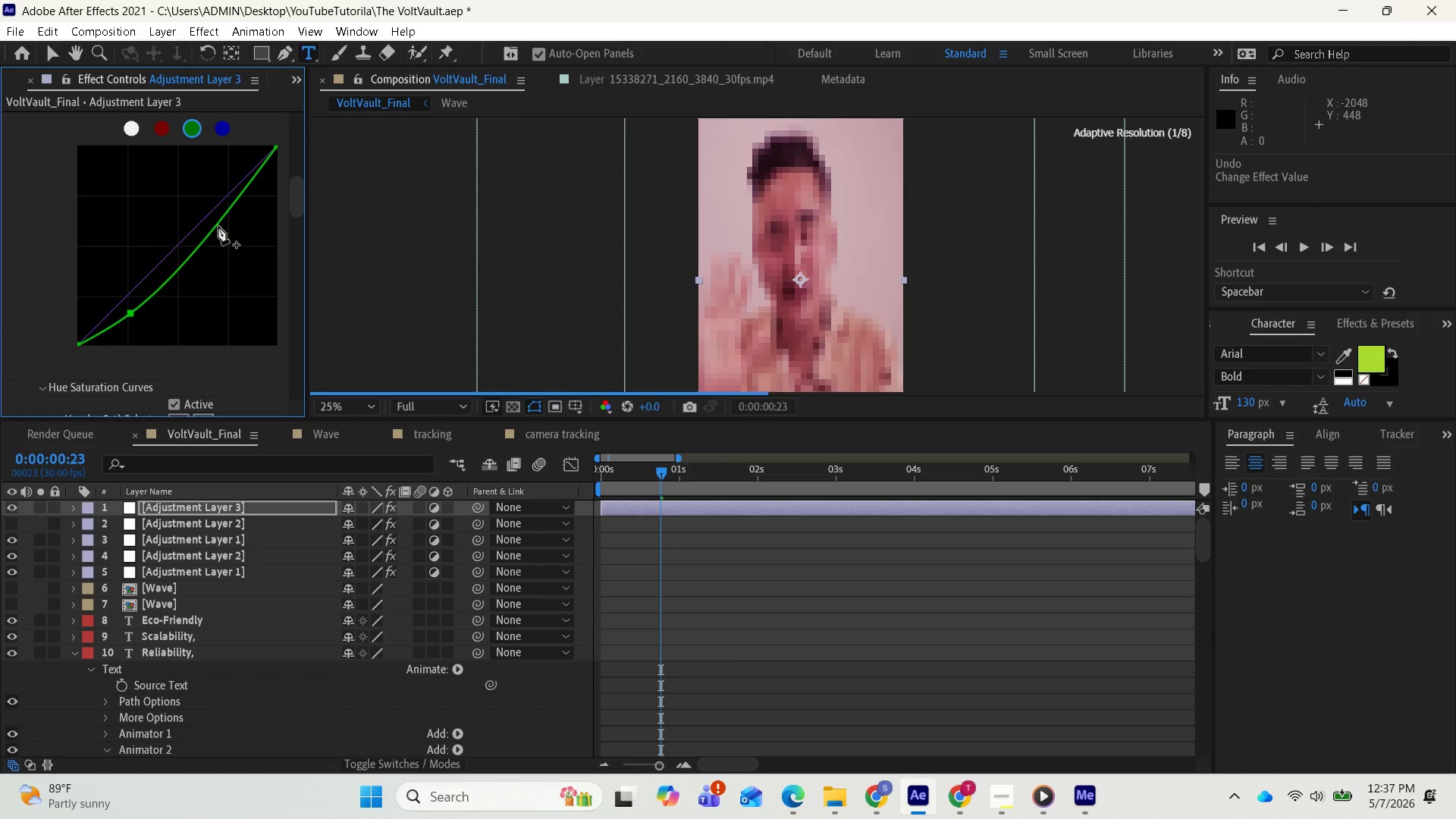 
left_click_drag(start_coordinate=[218, 226], to_coordinate=[211, 214])
 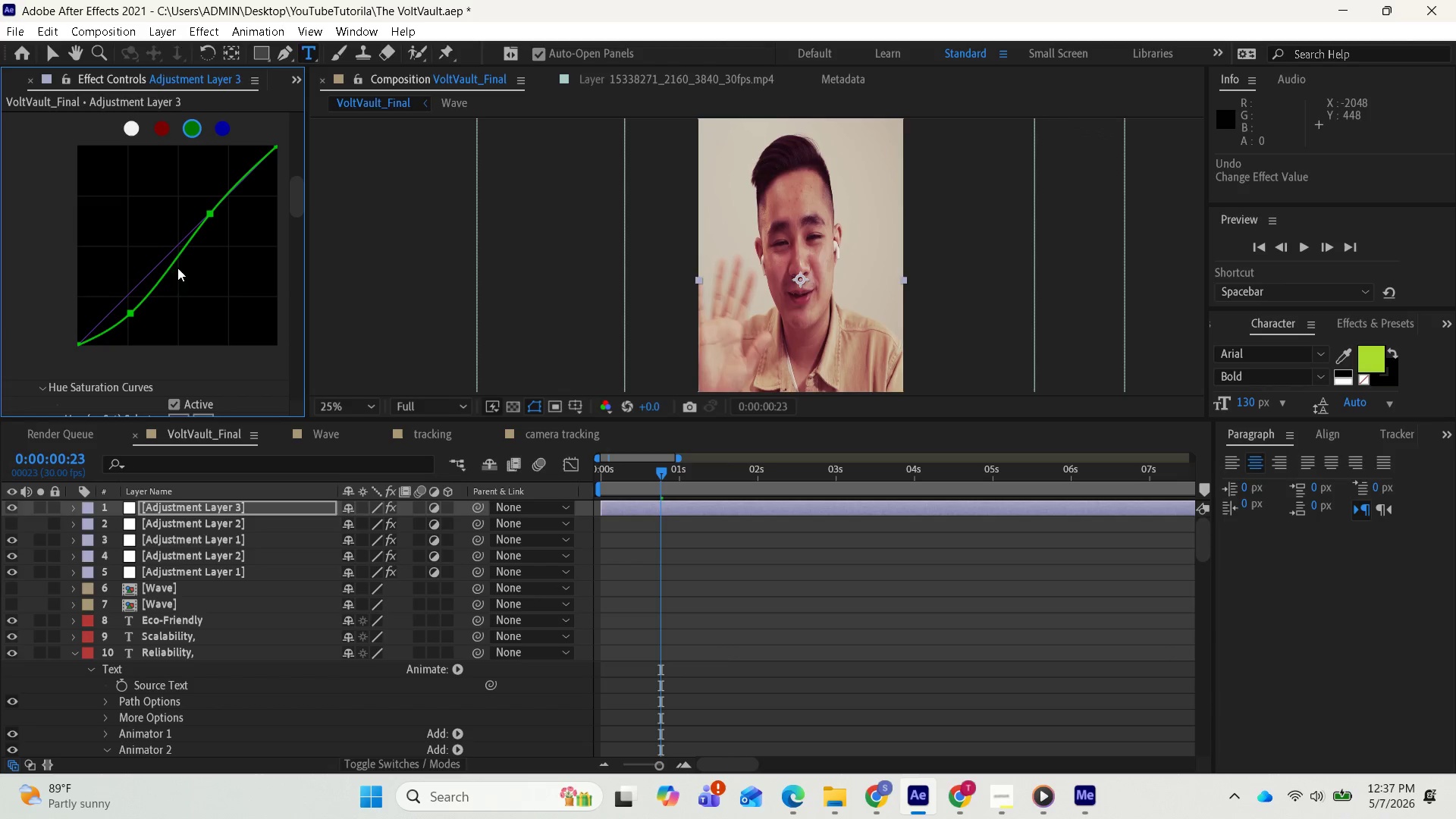 
left_click_drag(start_coordinate=[127, 313], to_coordinate=[156, 293])
 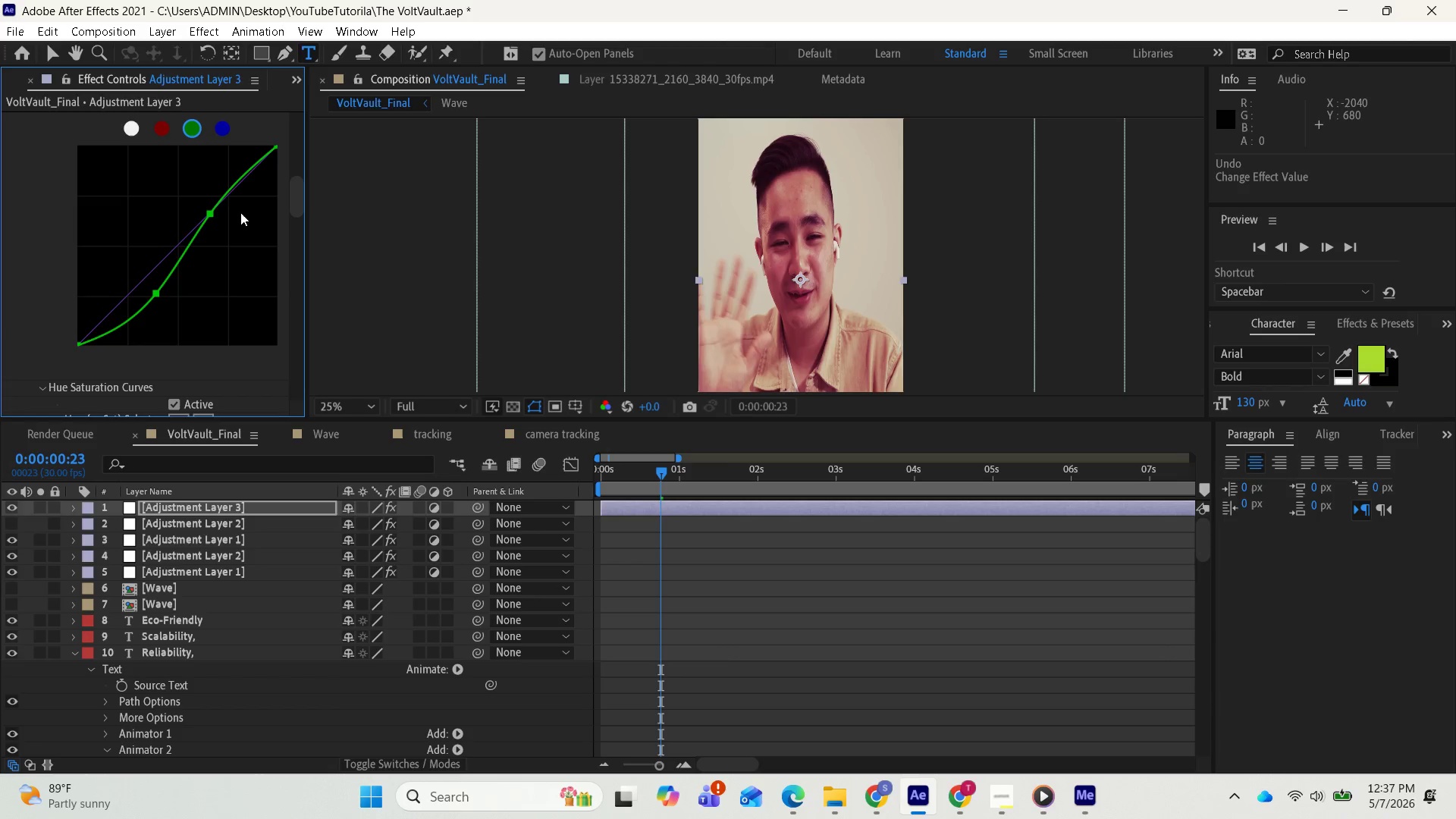 
wait(7.41)
 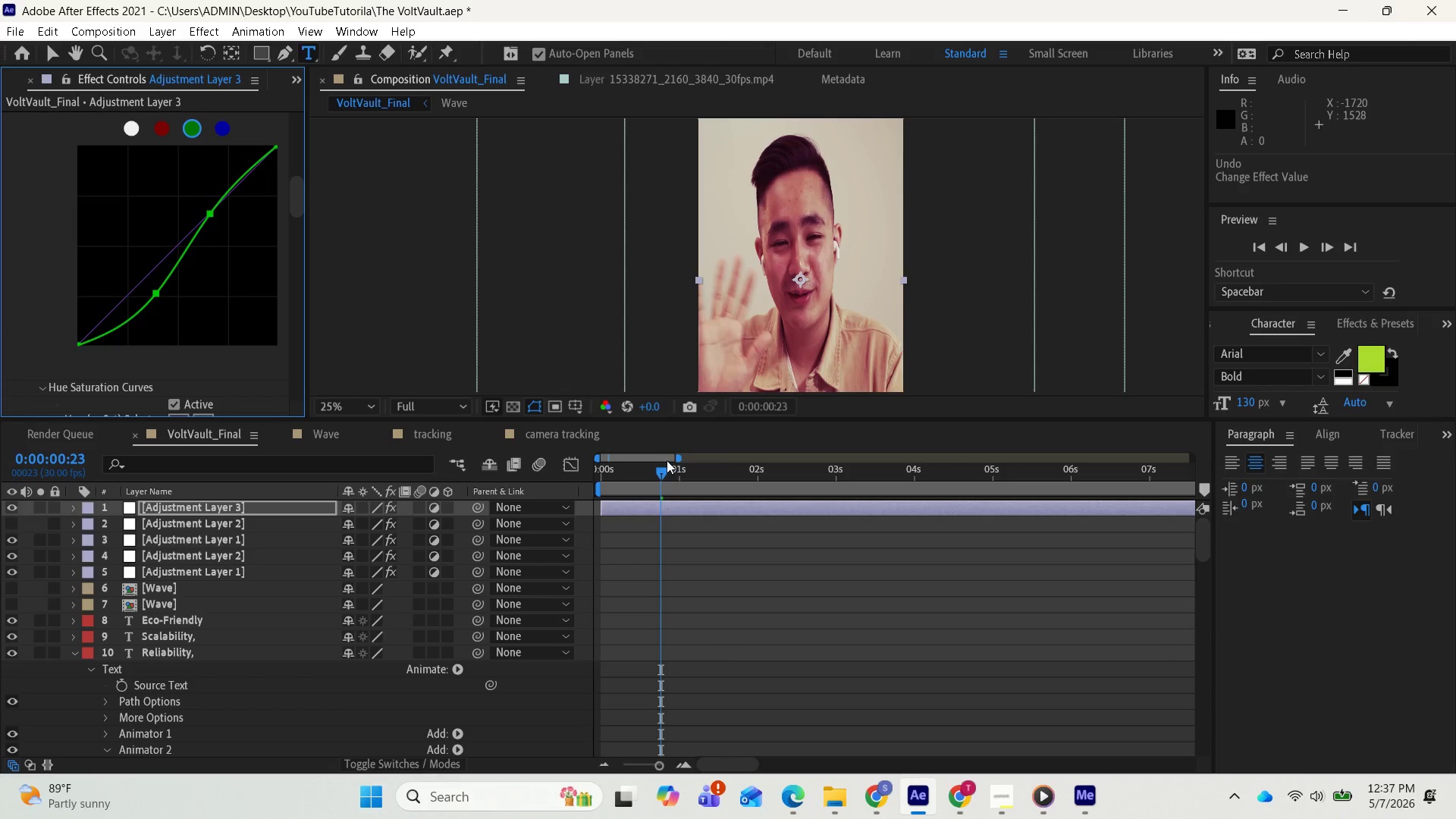 
left_click_drag(start_coordinate=[212, 214], to_coordinate=[233, 191])
 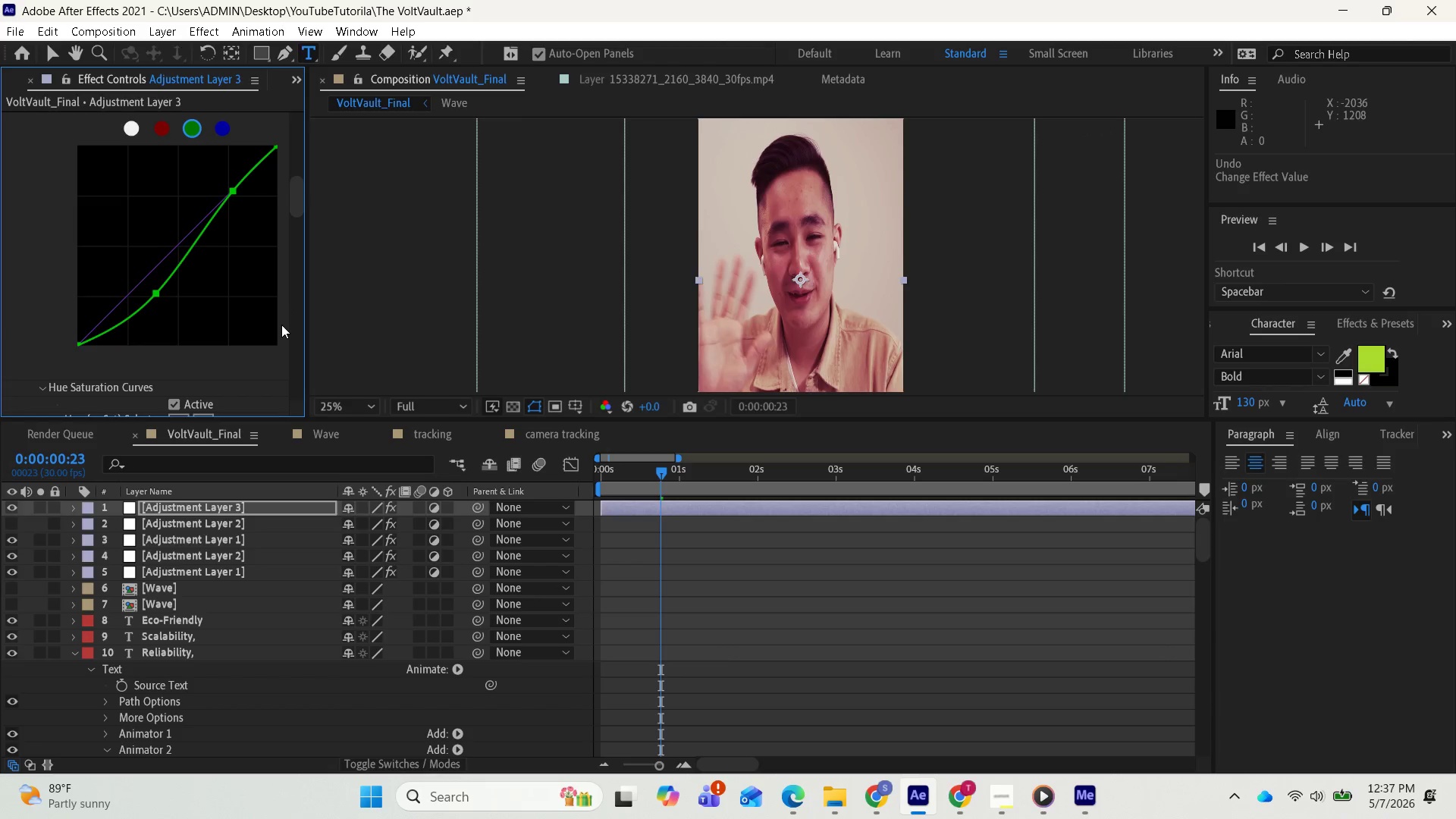 
scroll: coordinate [280, 359], scroll_direction: down, amount: 5.0
 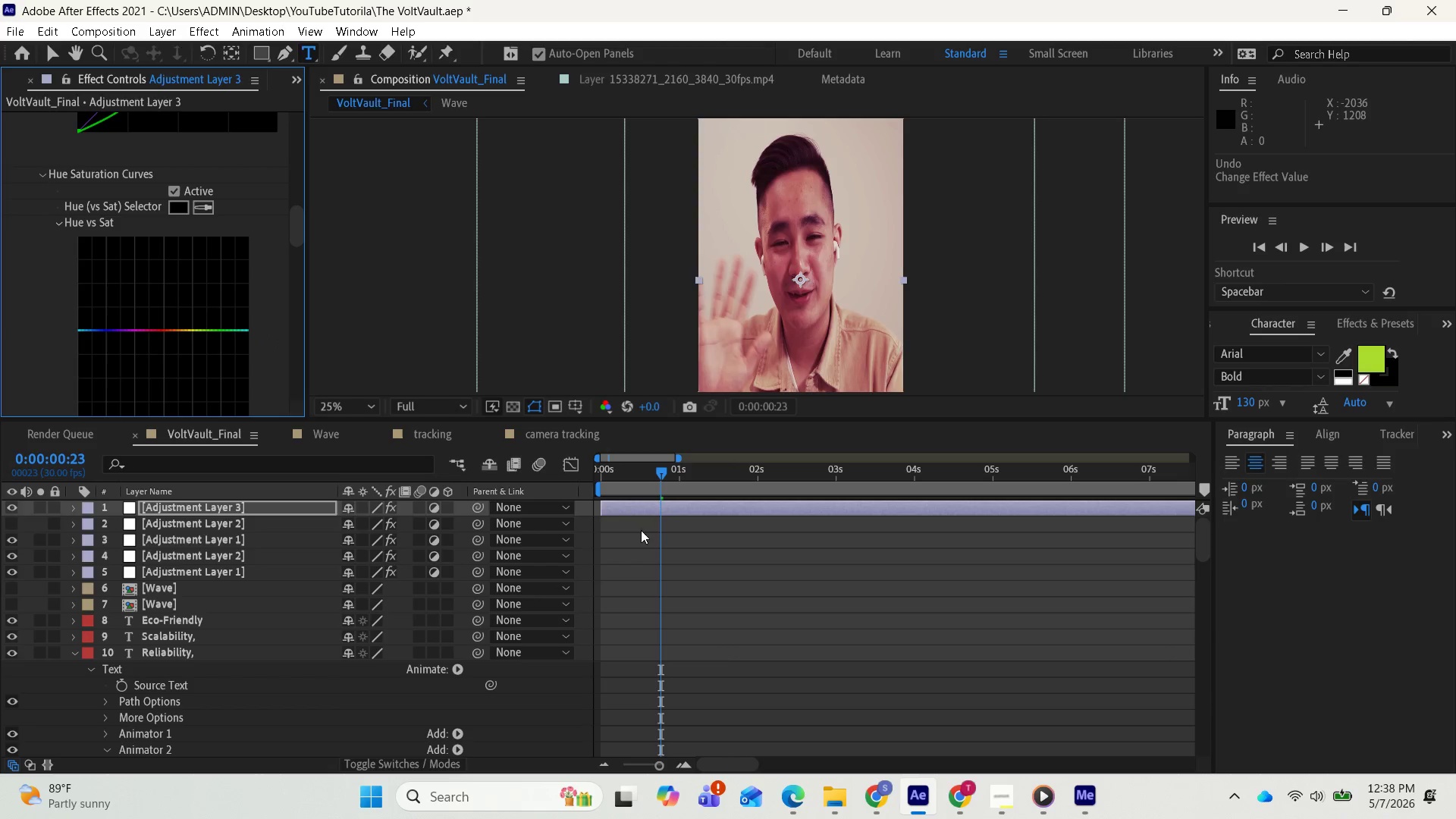 
left_click_drag(start_coordinate=[661, 473], to_coordinate=[956, 488])
 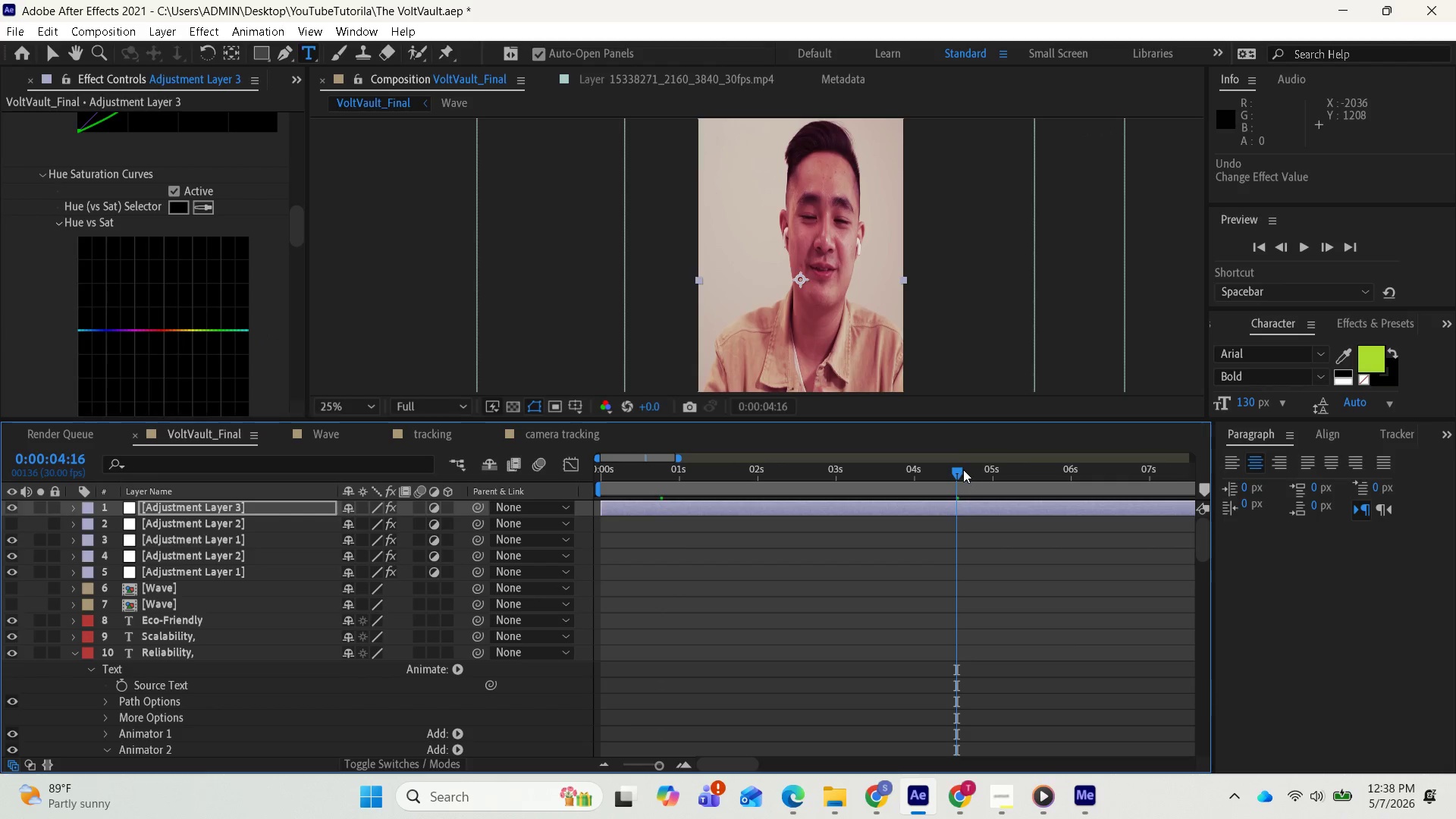 
left_click_drag(start_coordinate=[963, 469], to_coordinate=[1160, 520])
 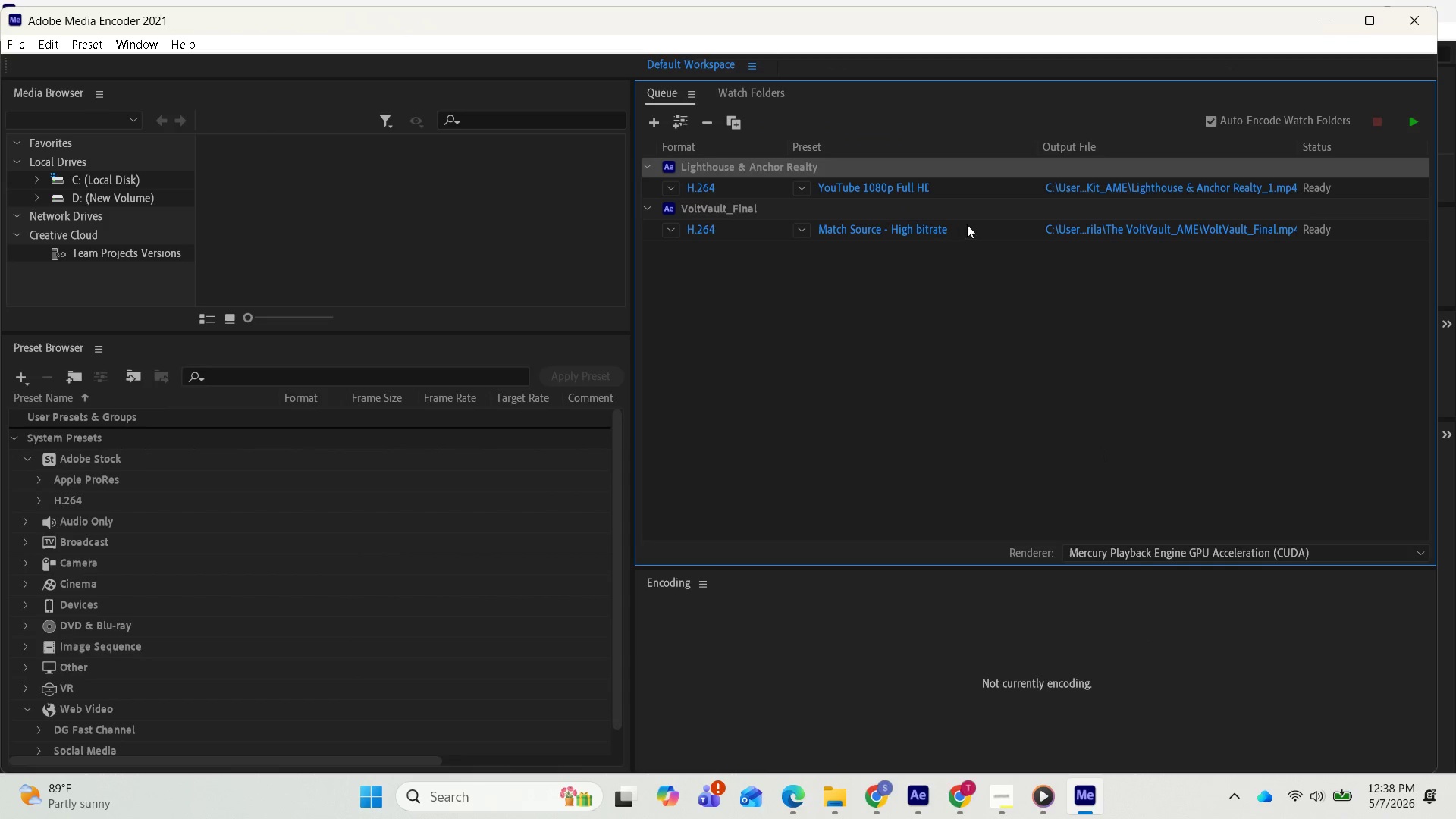 
wait(14.25)
 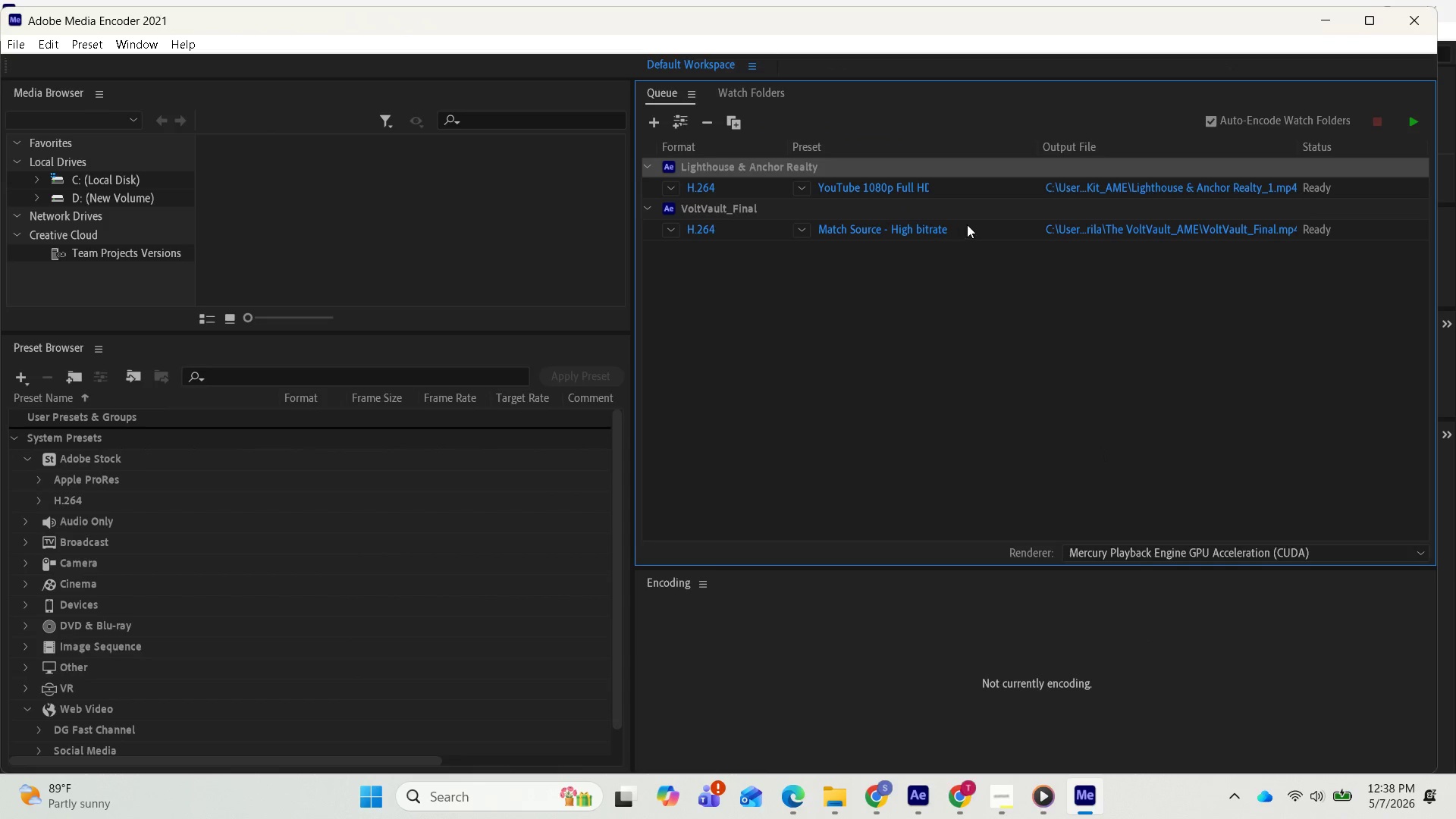 
left_click([1008, 190])
 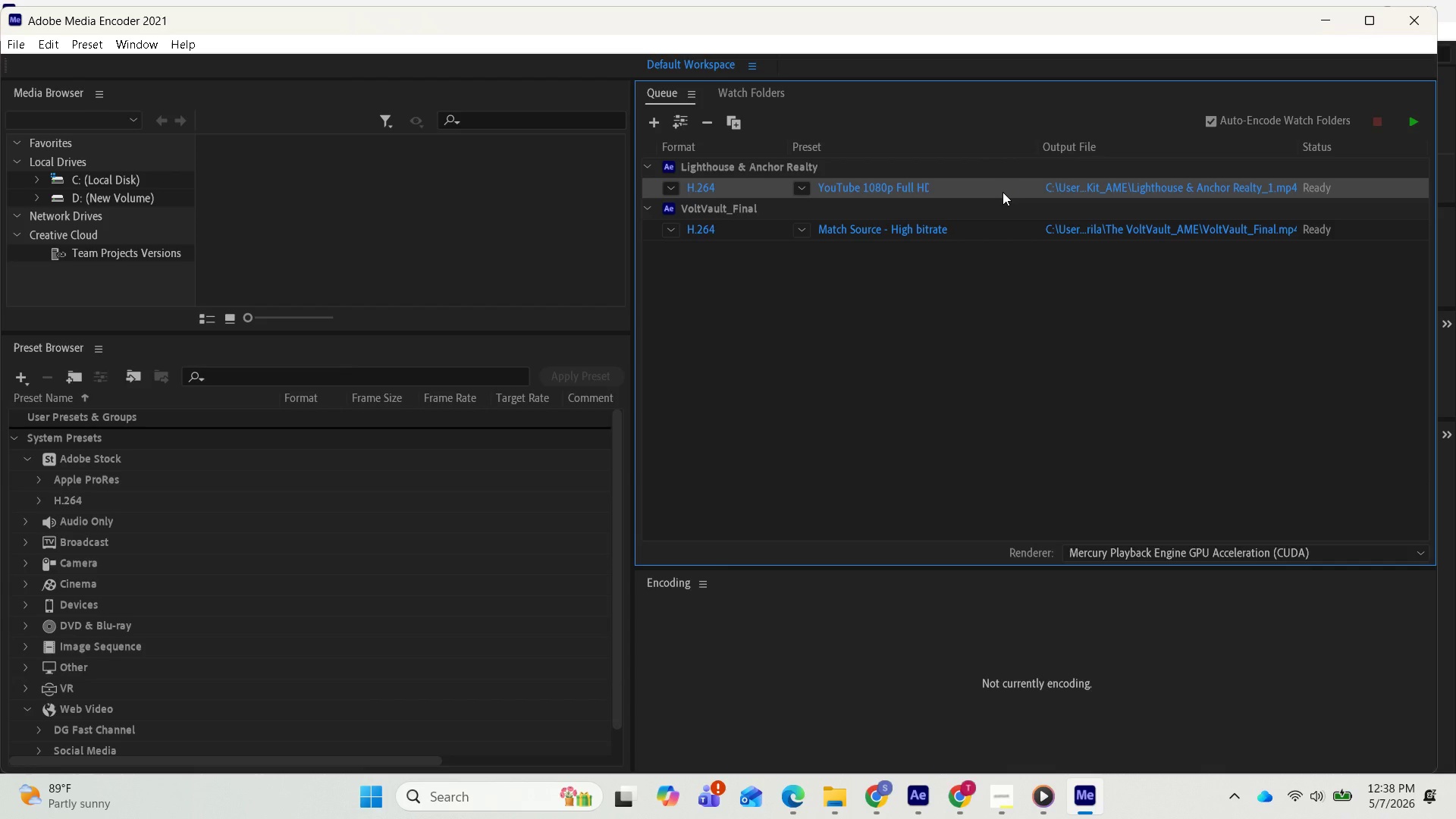 
key(Delete)
 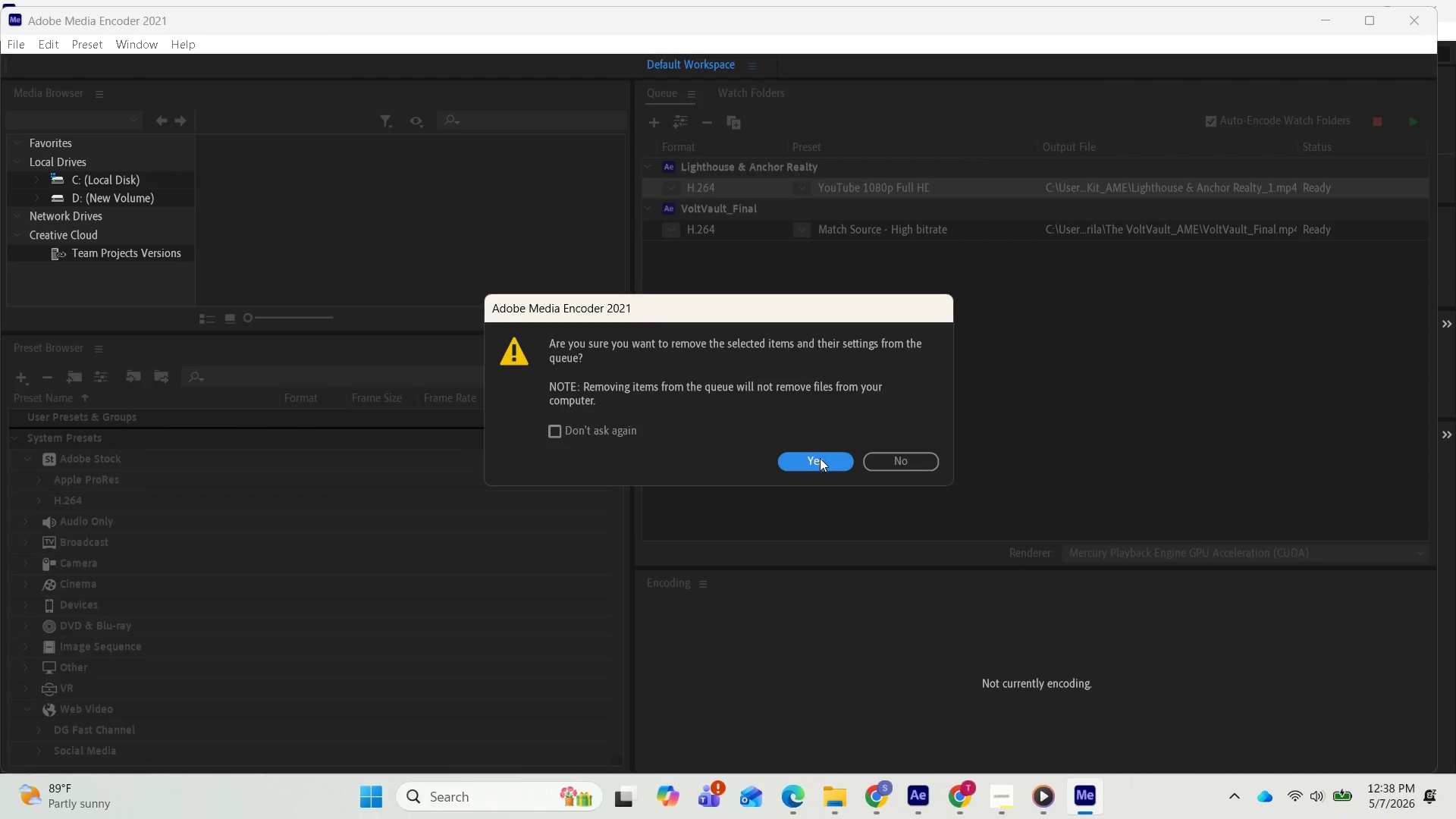 
left_click([820, 458])
 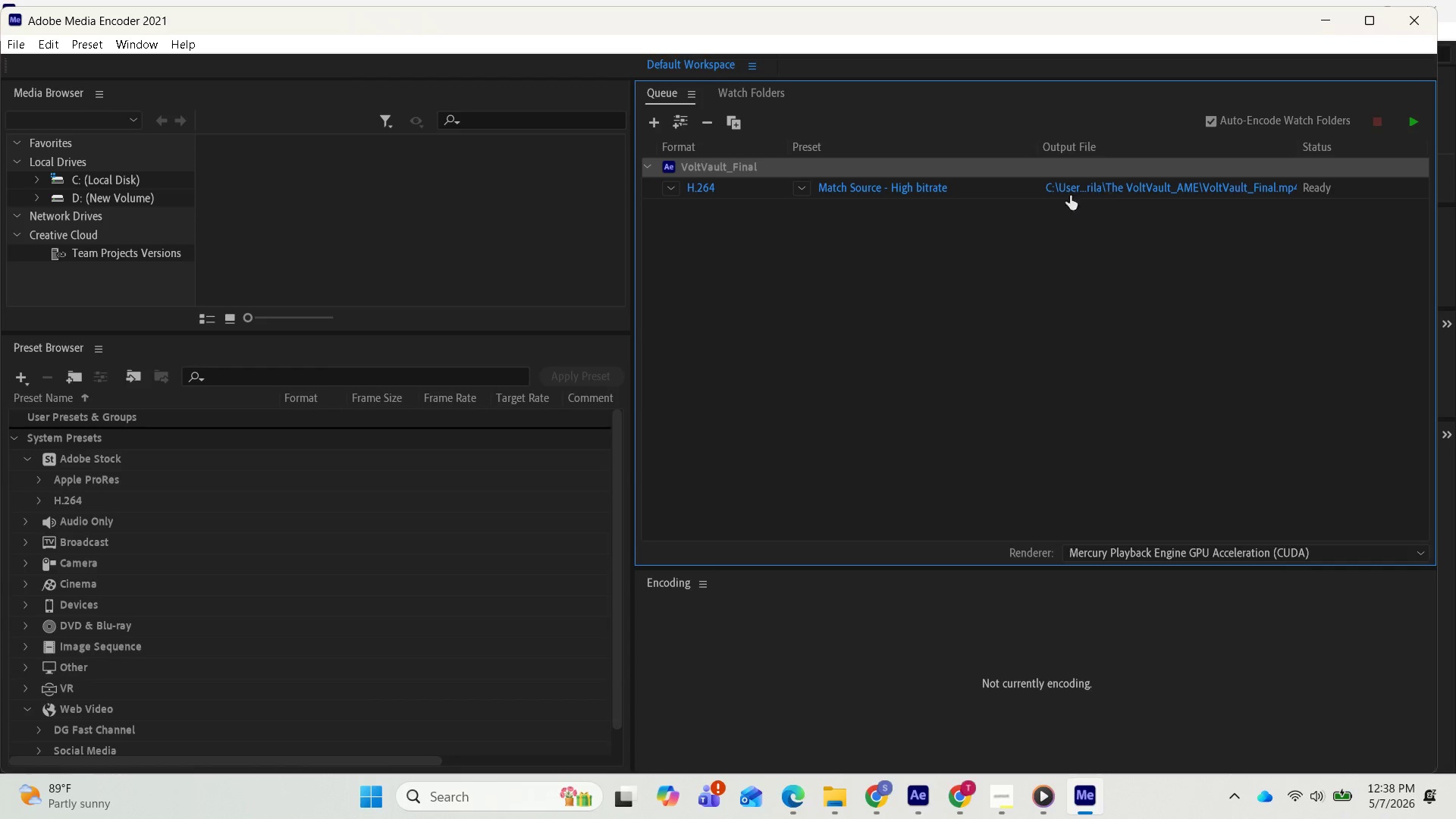 
mouse_move([1149, 207])
 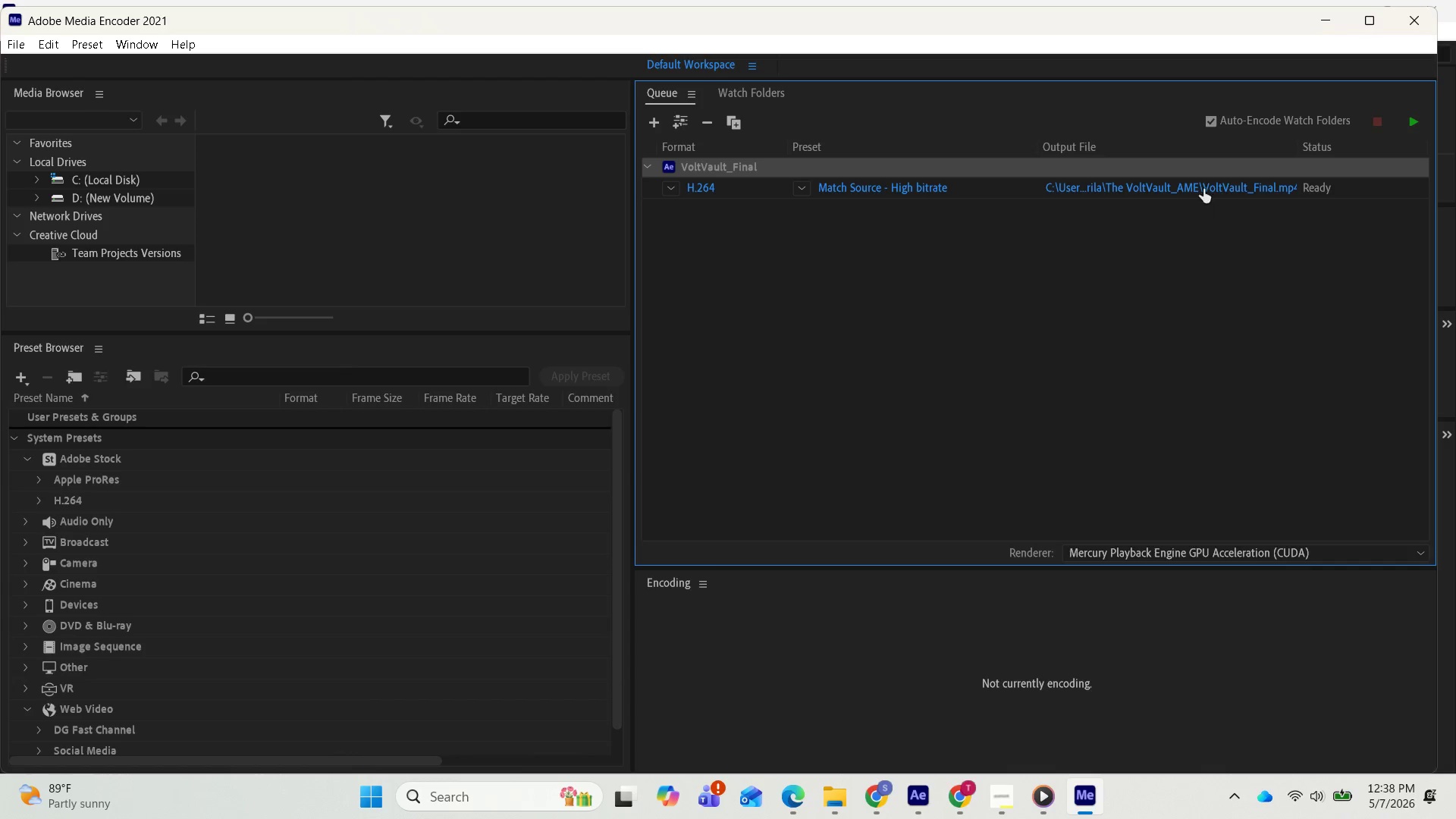 
mouse_move([1202, 202])
 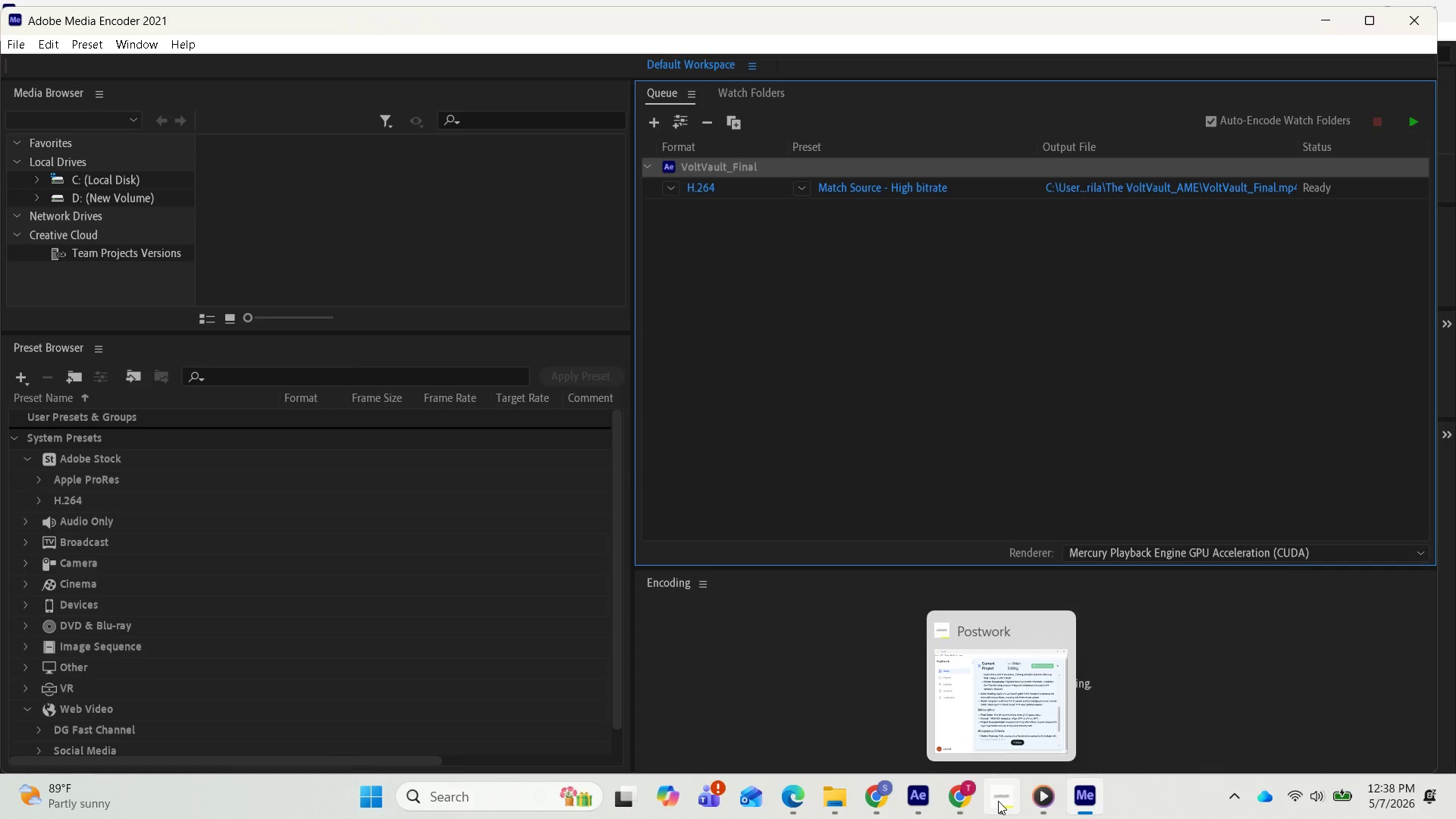 
left_click_drag(start_coordinate=[1001, 796], to_coordinate=[995, 795])
 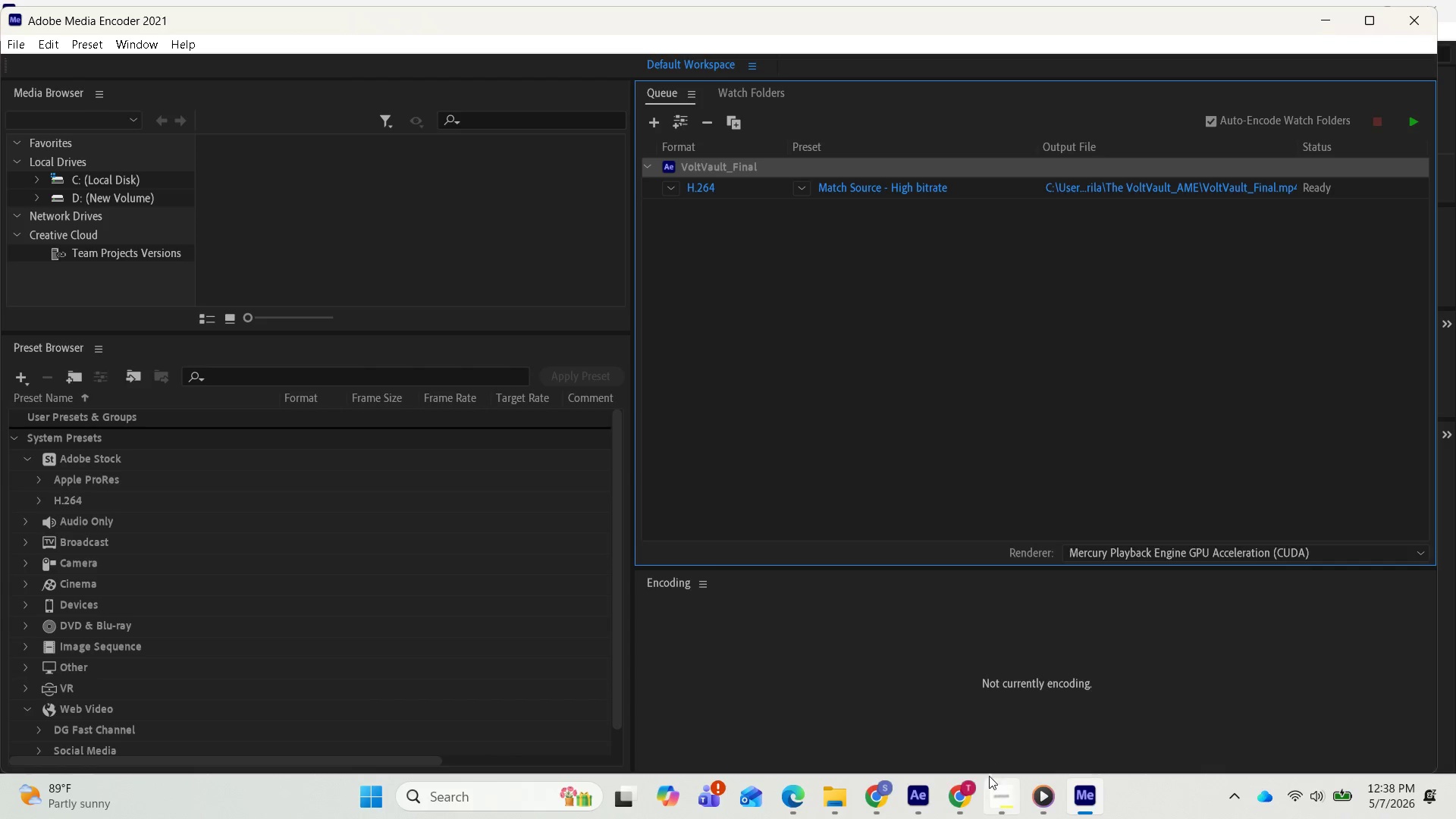 
left_click([996, 798])